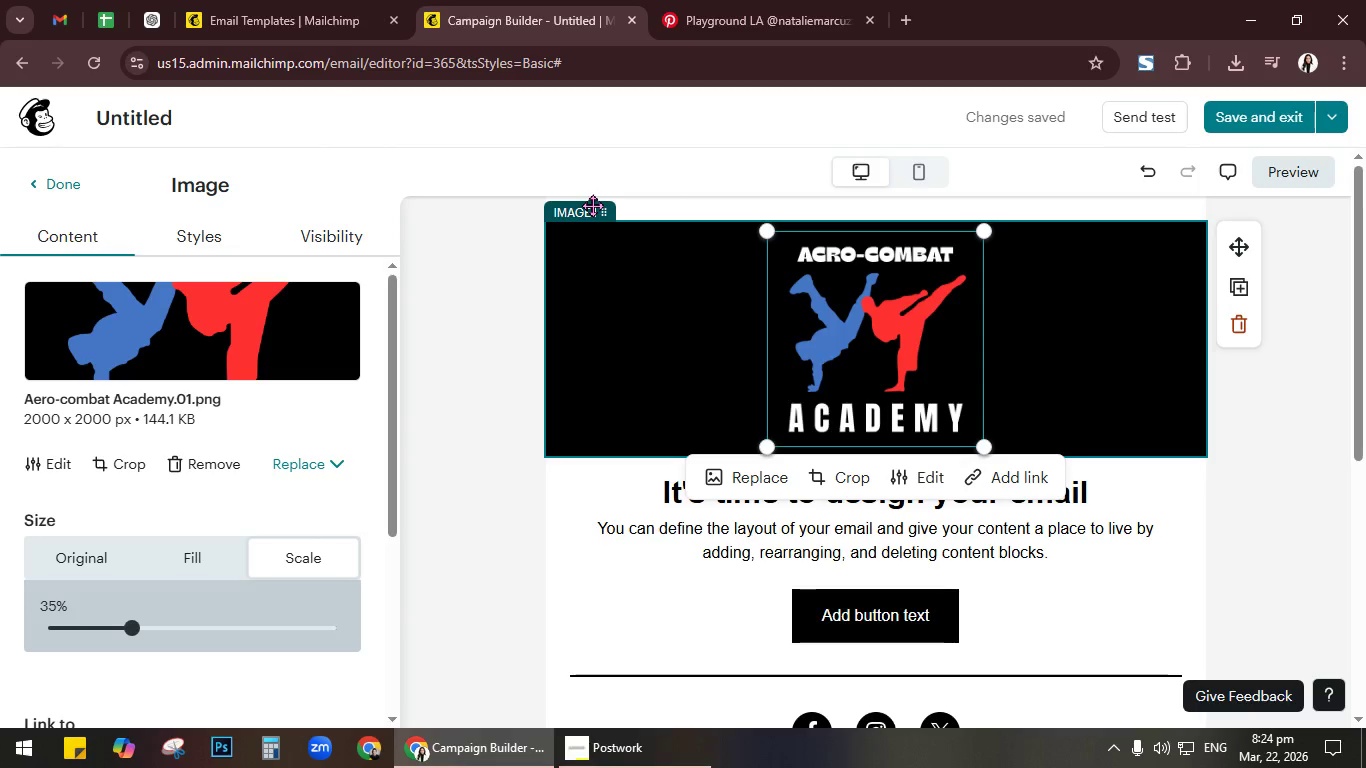 
left_click_drag(start_coordinate=[592, 205], to_coordinate=[575, 198])
 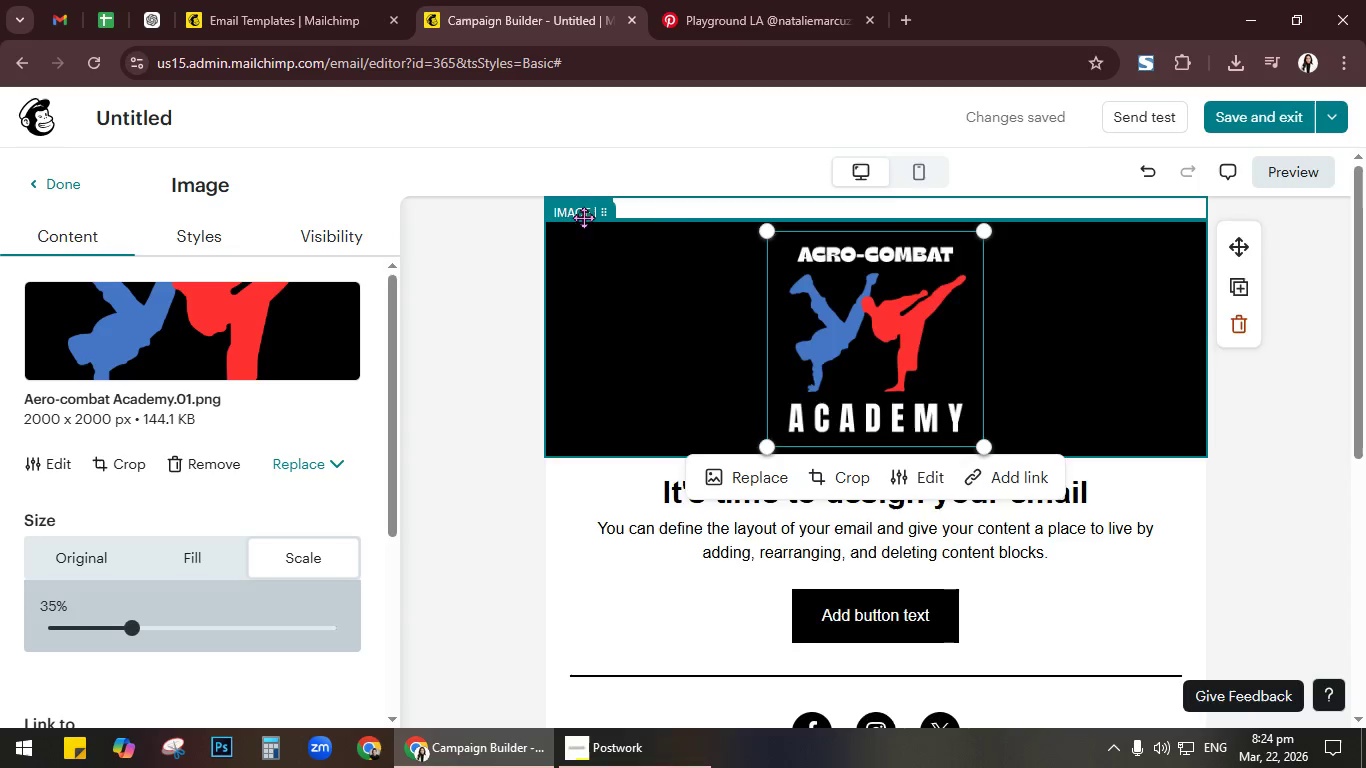 
left_click_drag(start_coordinate=[570, 215], to_coordinate=[537, 191])
 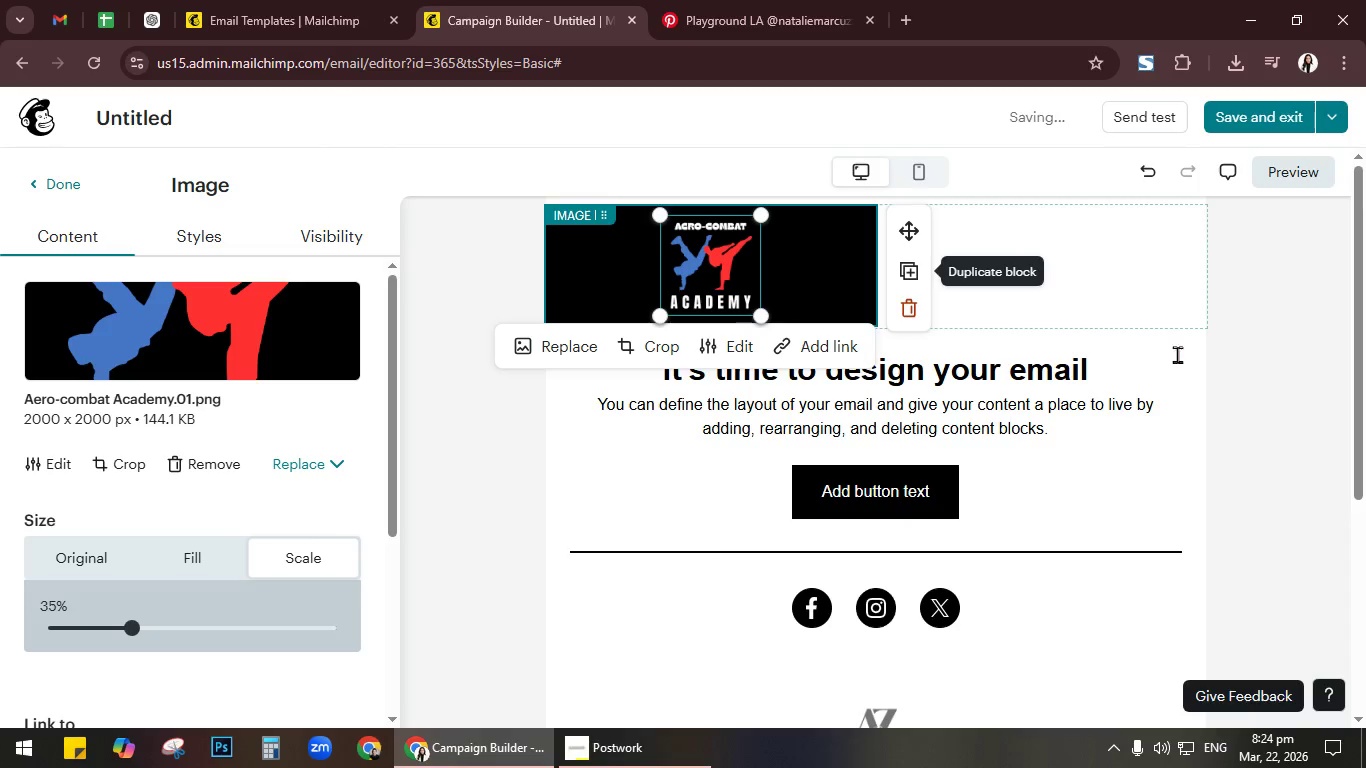 
scroll: coordinate [1274, 389], scroll_direction: up, amount: 2.0
 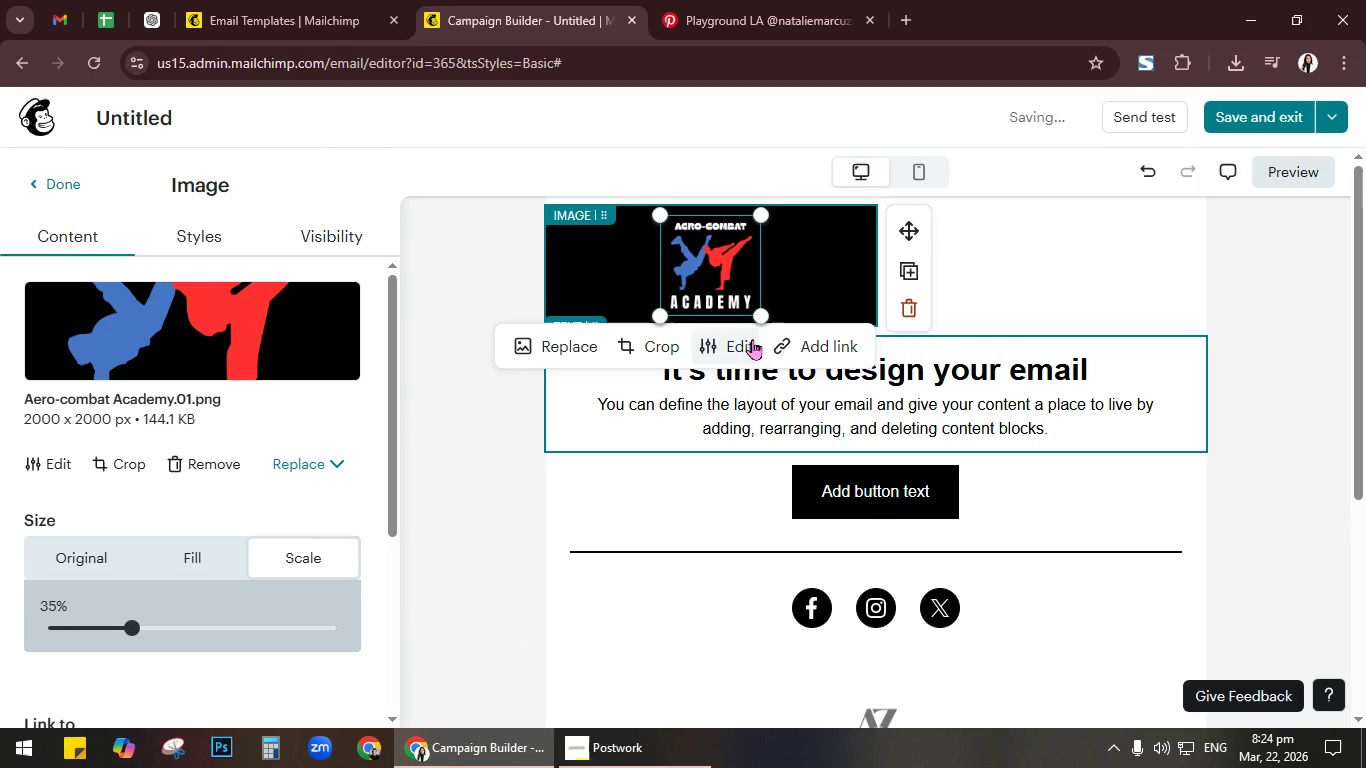 
left_click([1262, 341])
 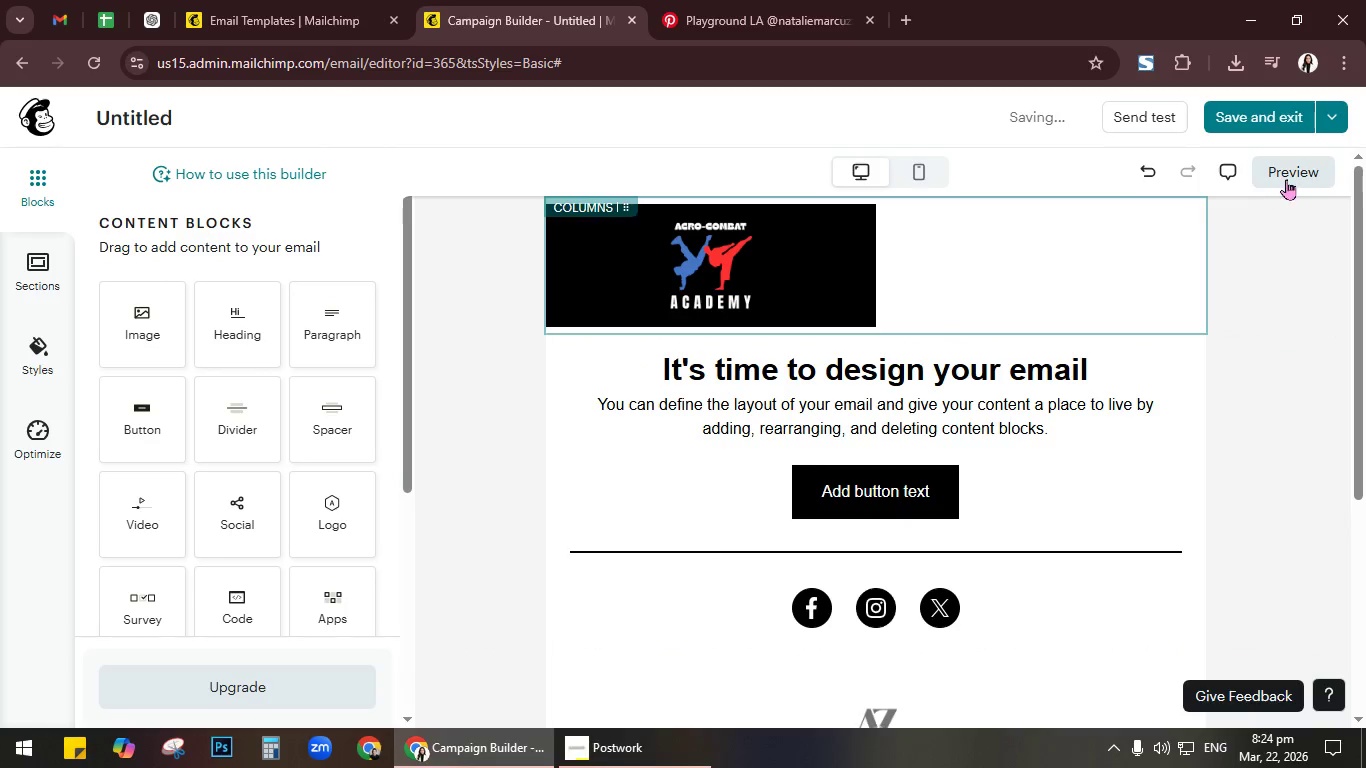 
left_click([1332, 113])
 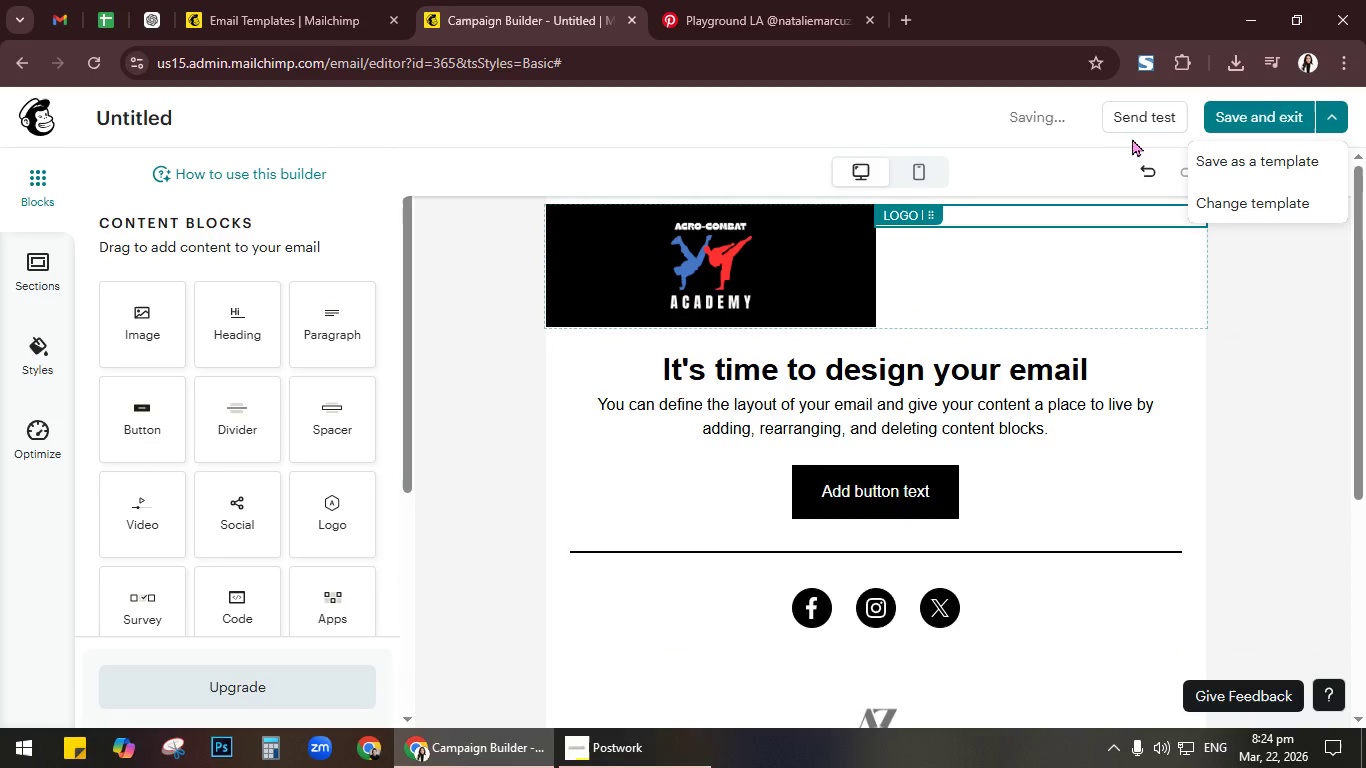 
left_click([1235, 126])
 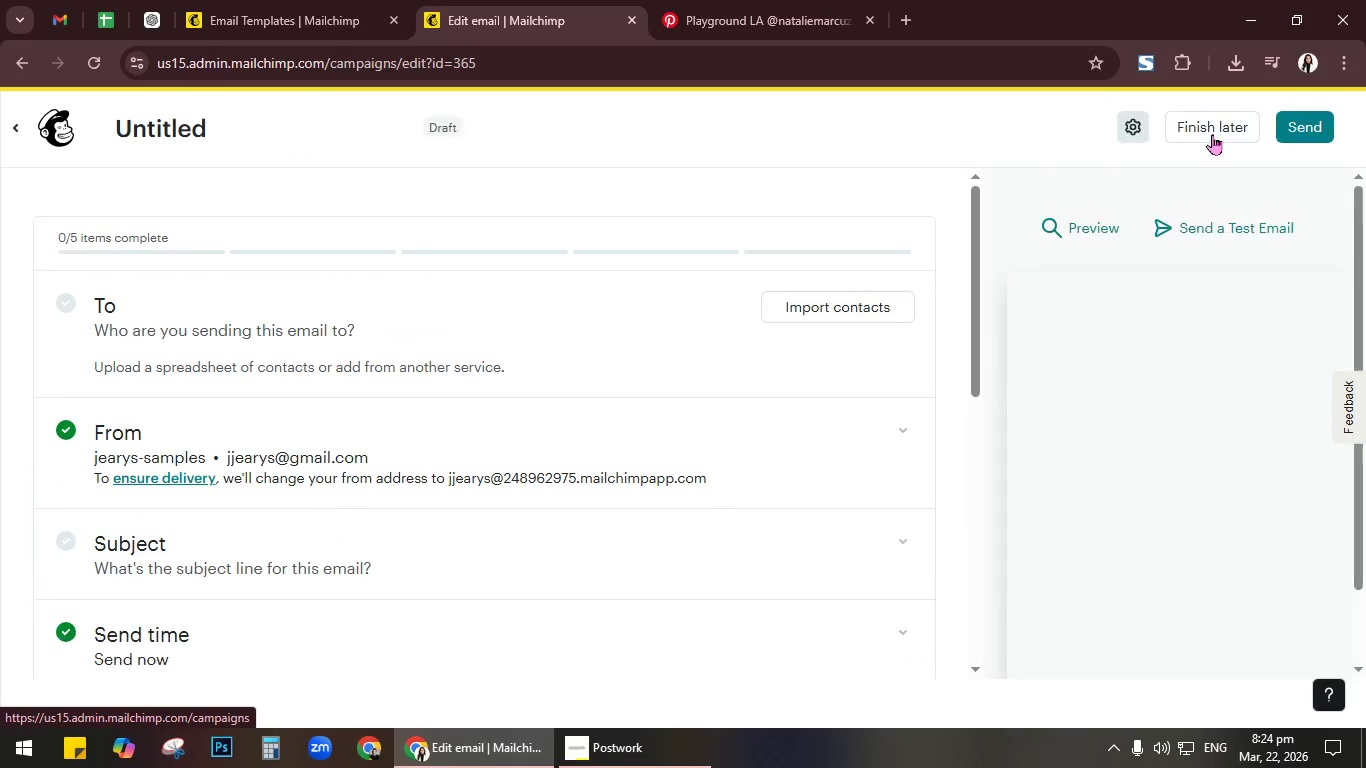 
left_click([1212, 134])
 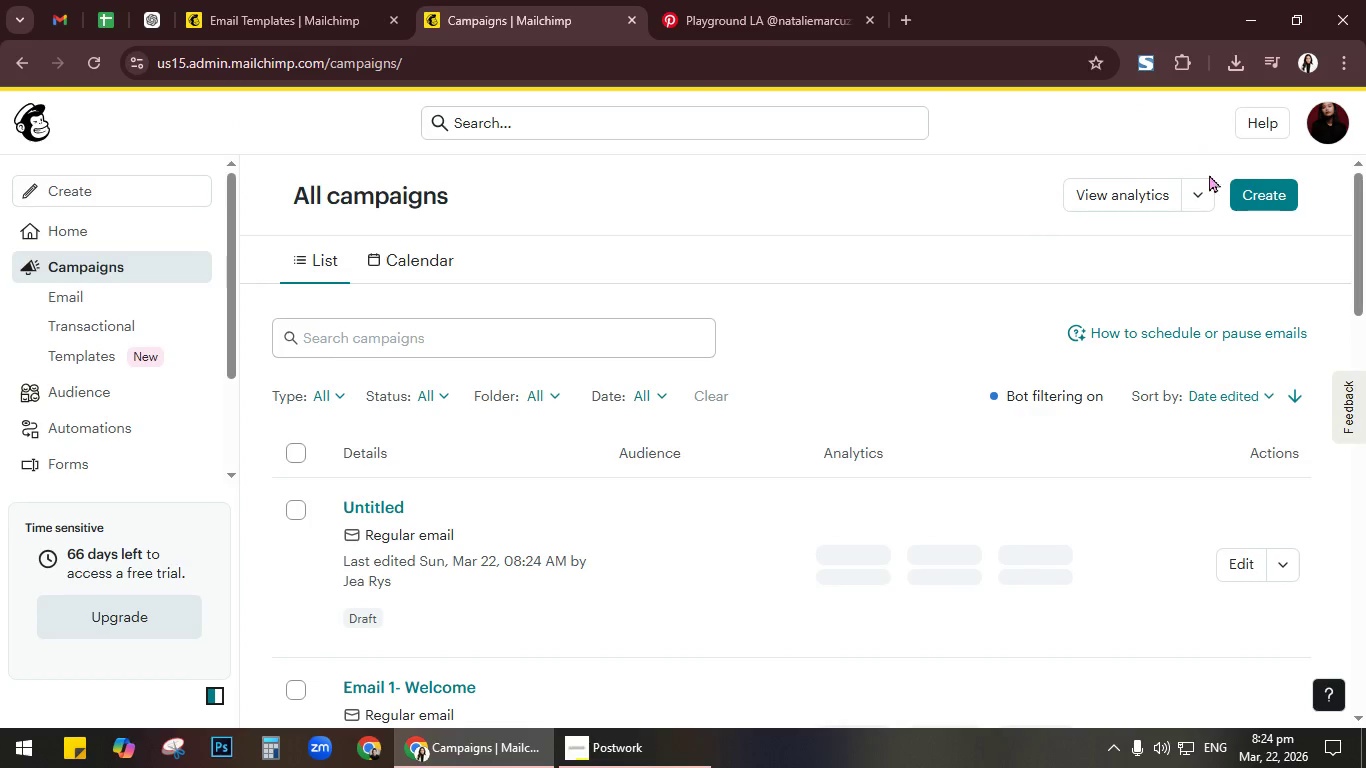 
left_click([1282, 555])
 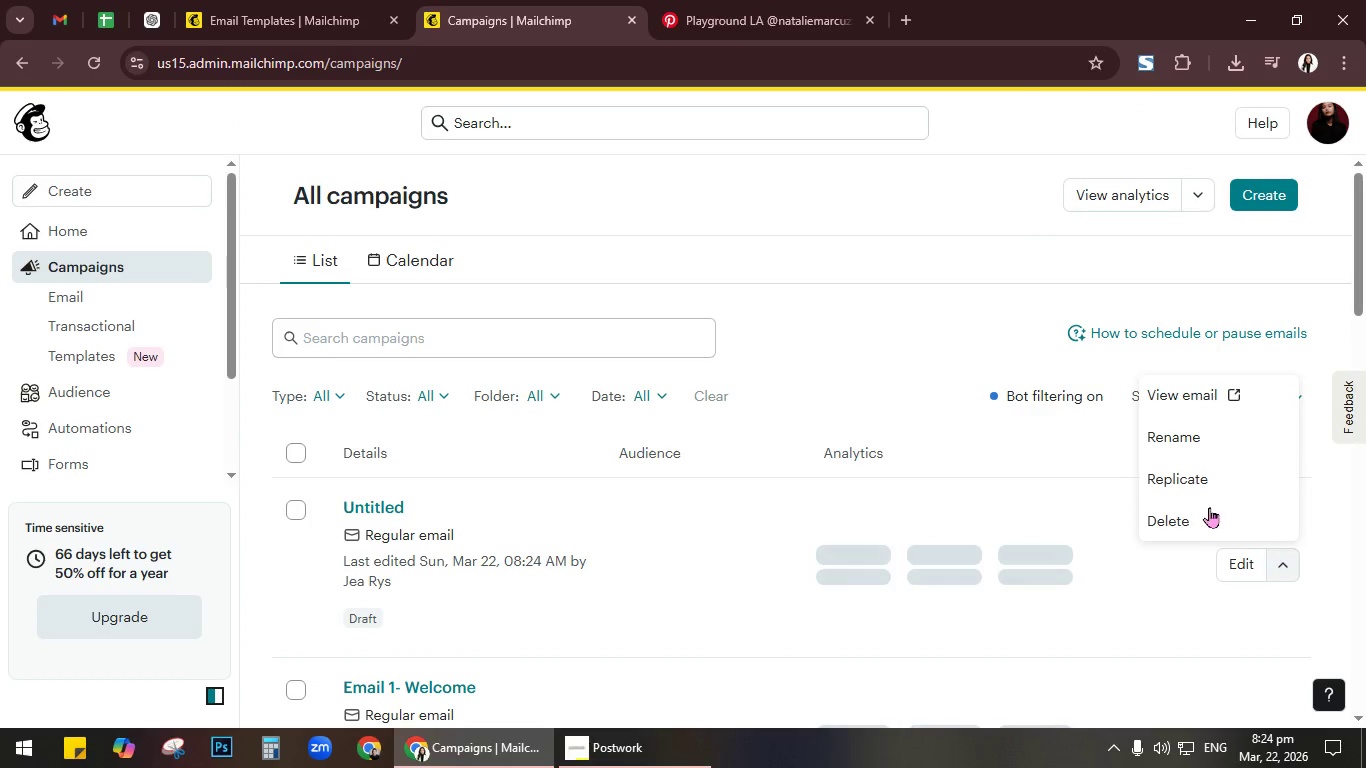 
left_click([1209, 507])
 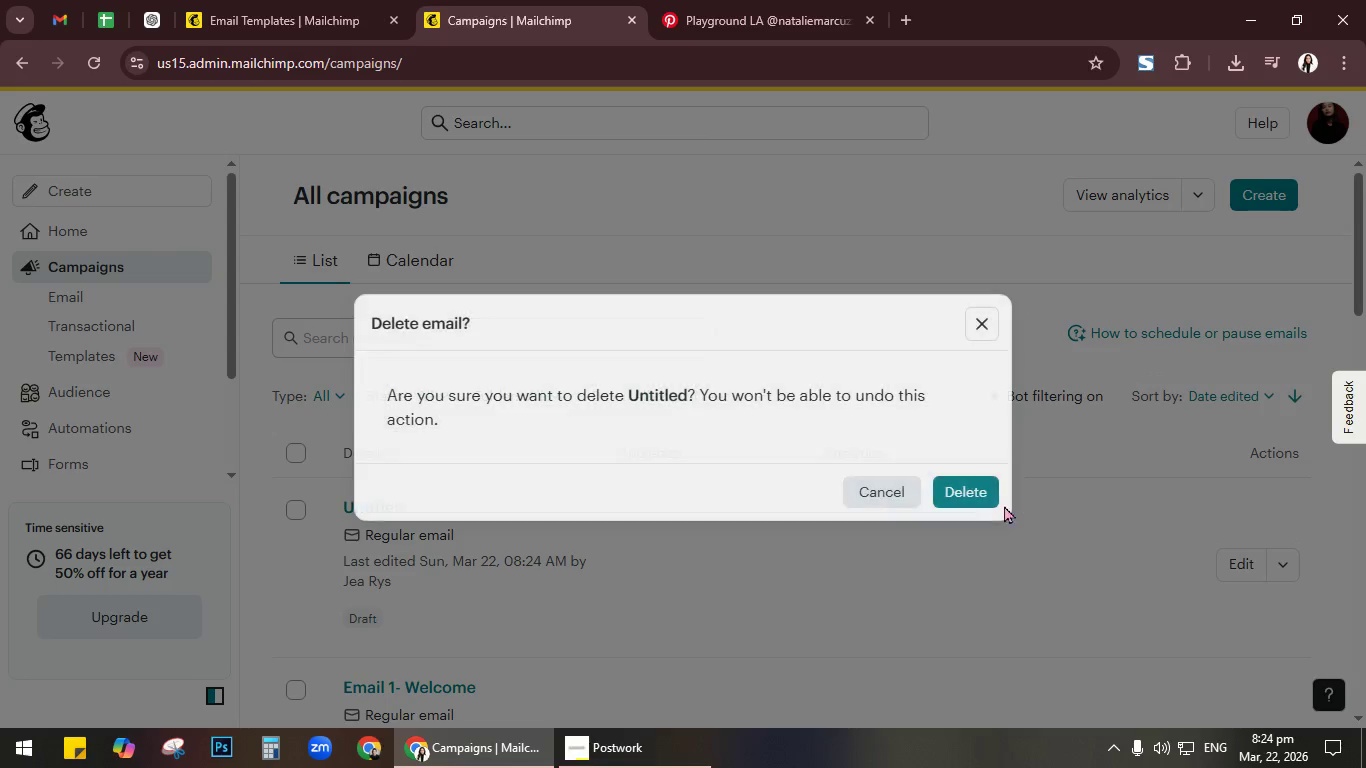 
left_click([951, 489])
 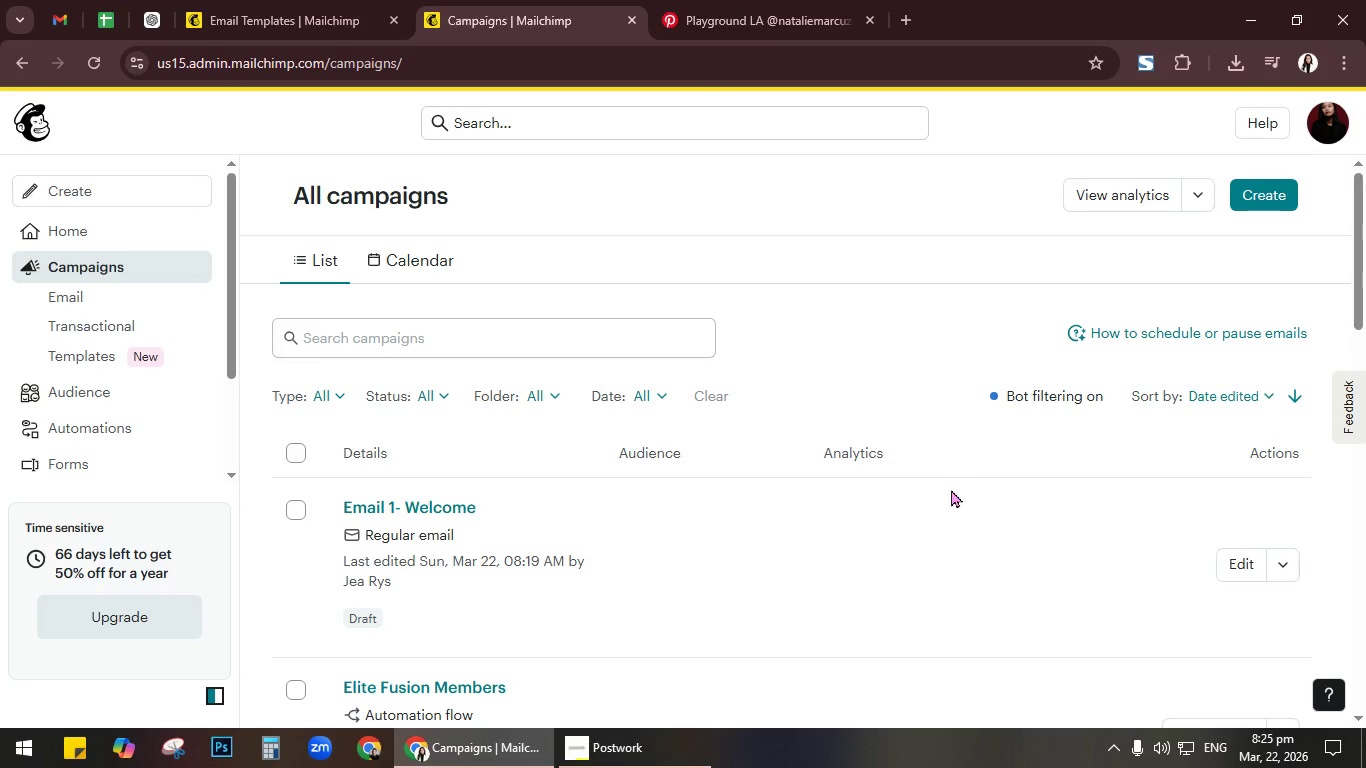 
wait(10.86)
 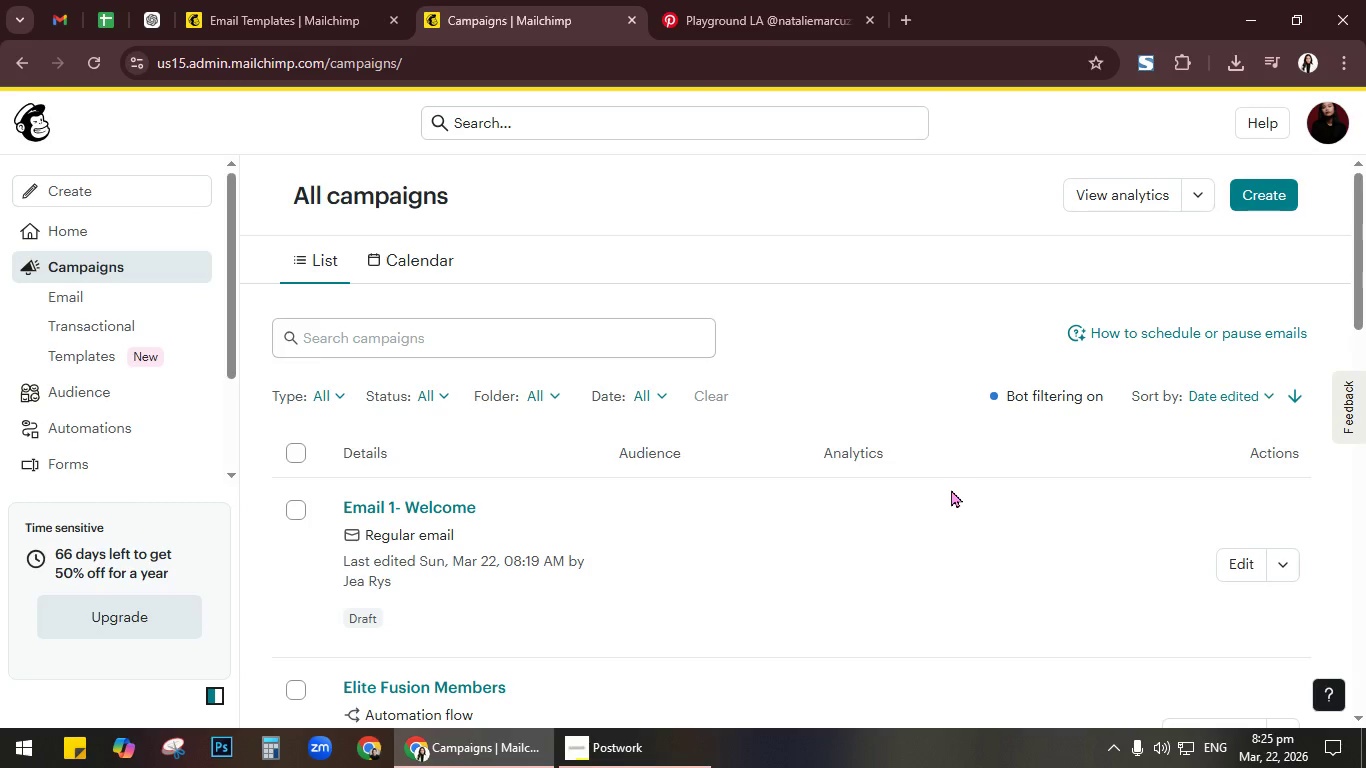 
left_click([1279, 196])
 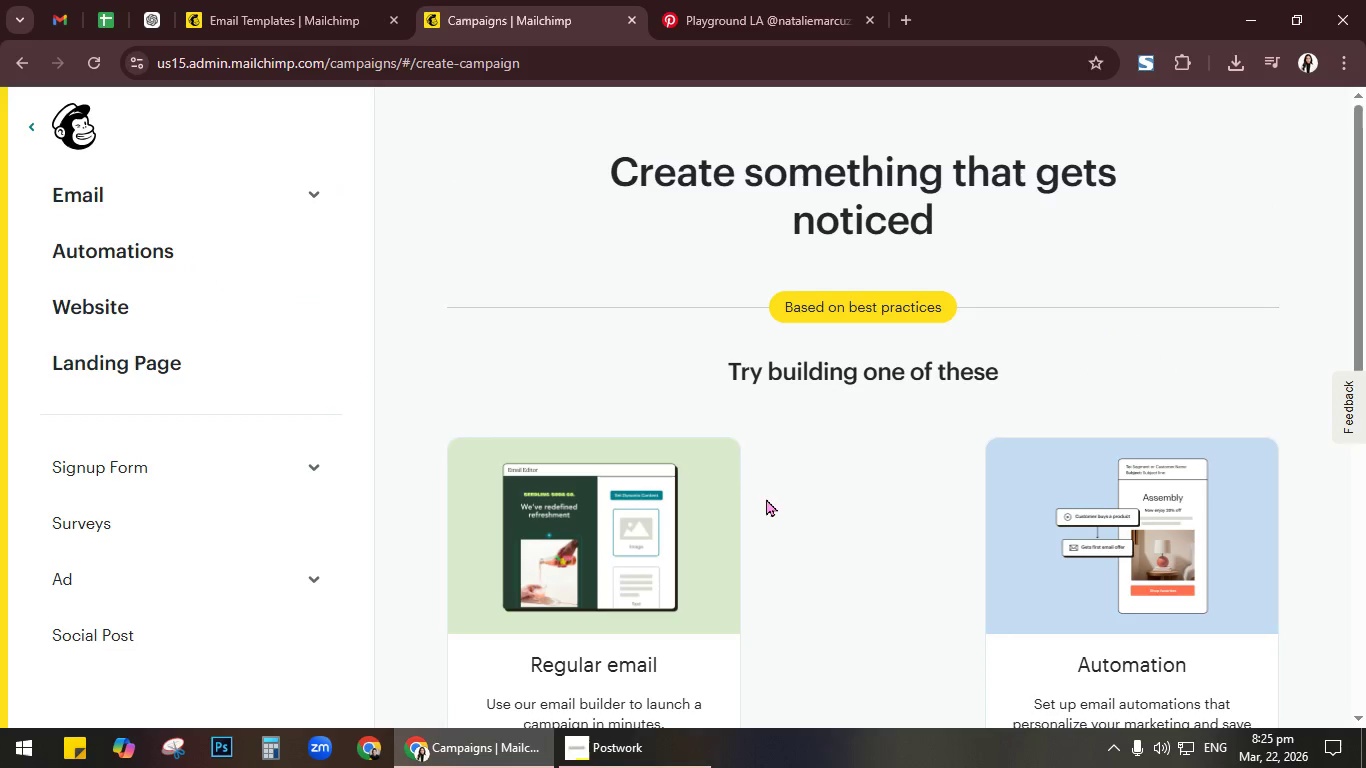 
left_click([664, 554])
 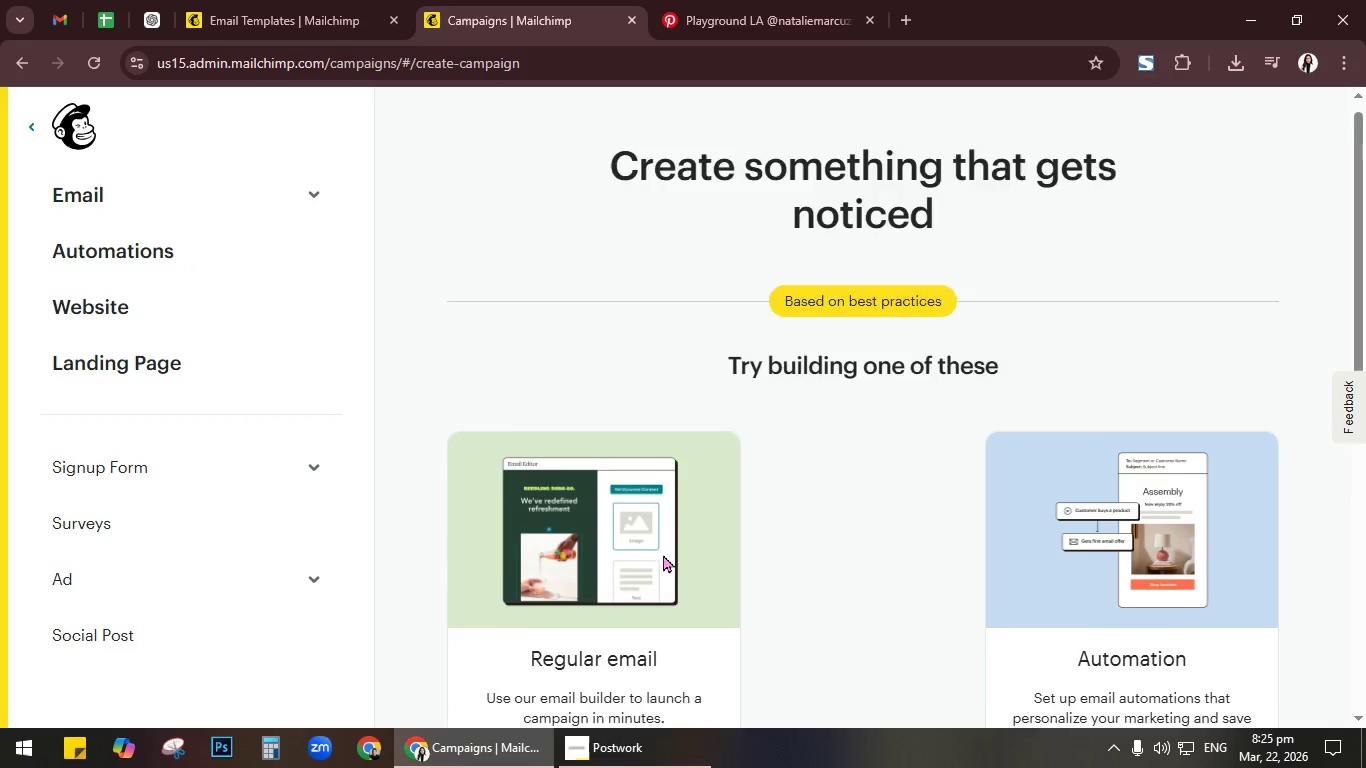 
scroll: coordinate [663, 554], scroll_direction: down, amount: 2.0
 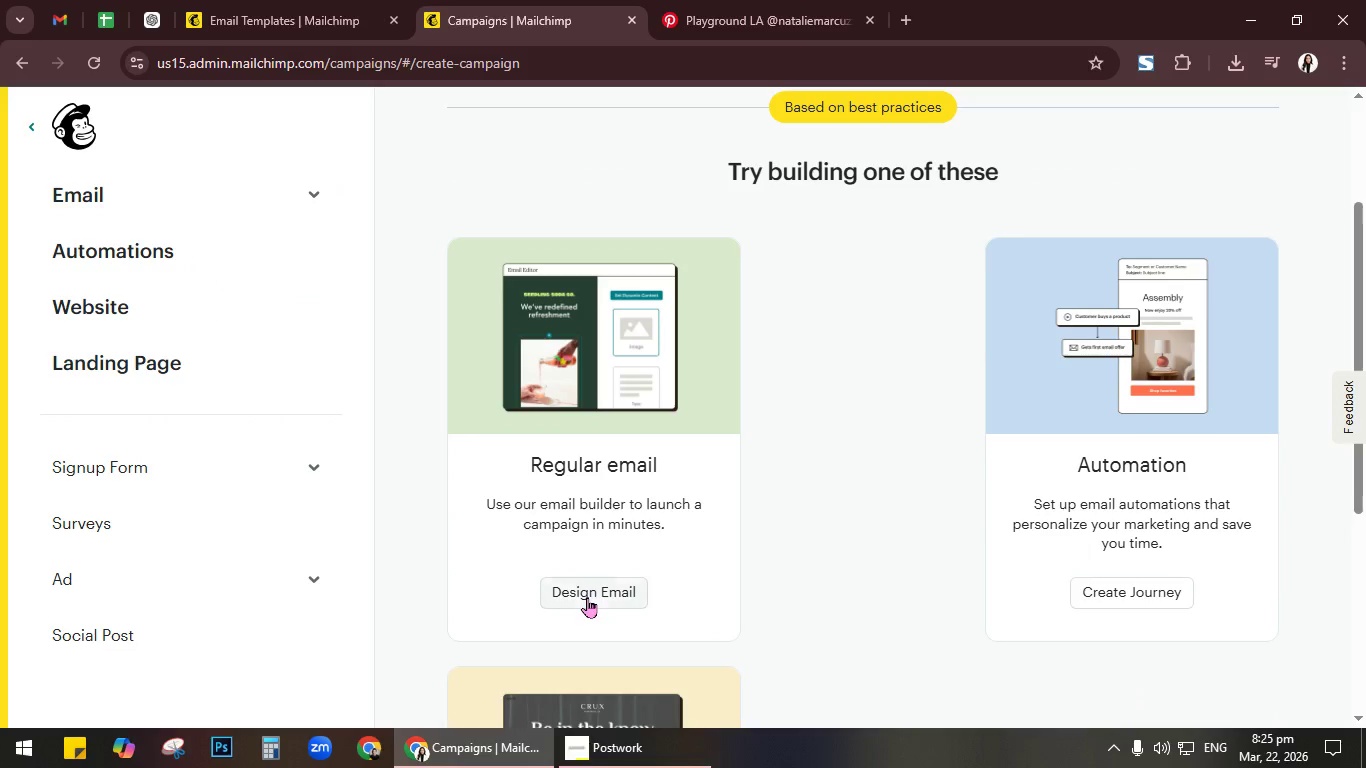 
left_click([597, 595])
 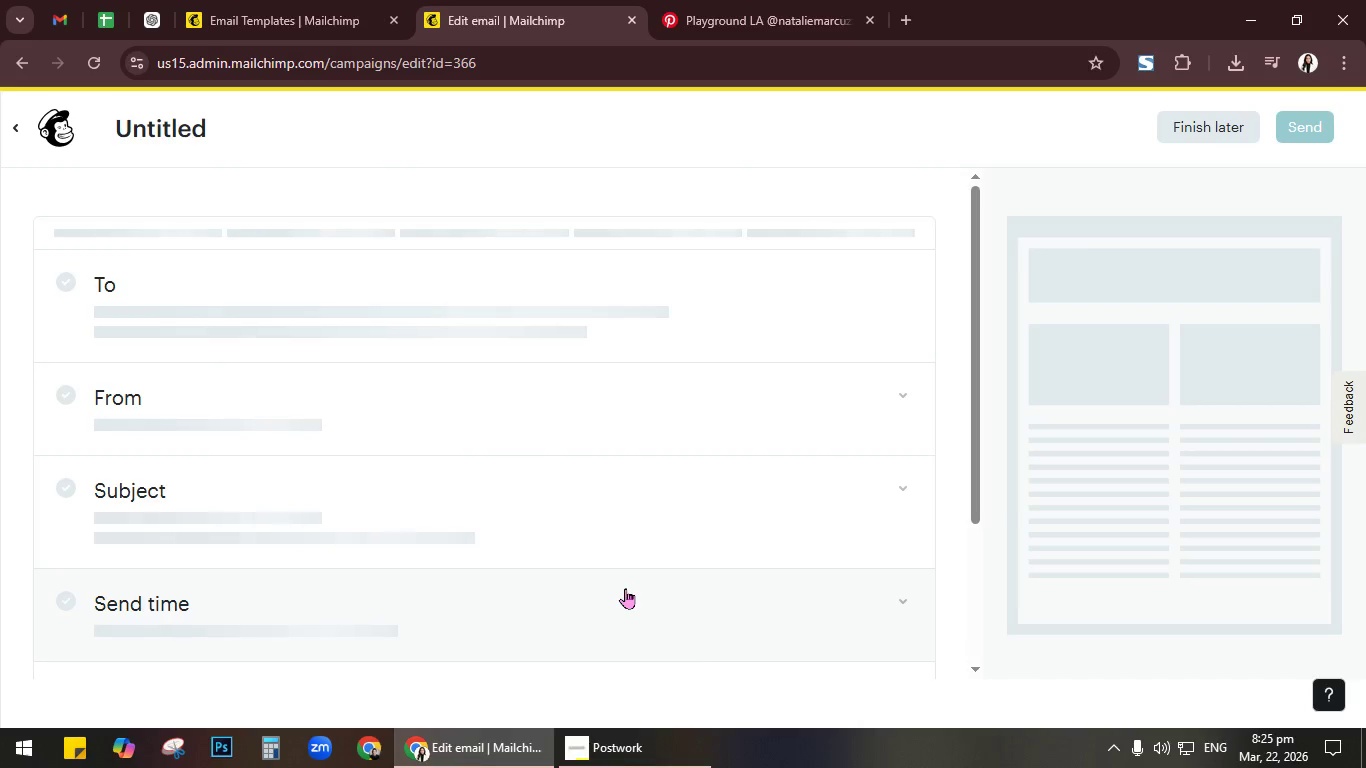 
mouse_move([563, 493])
 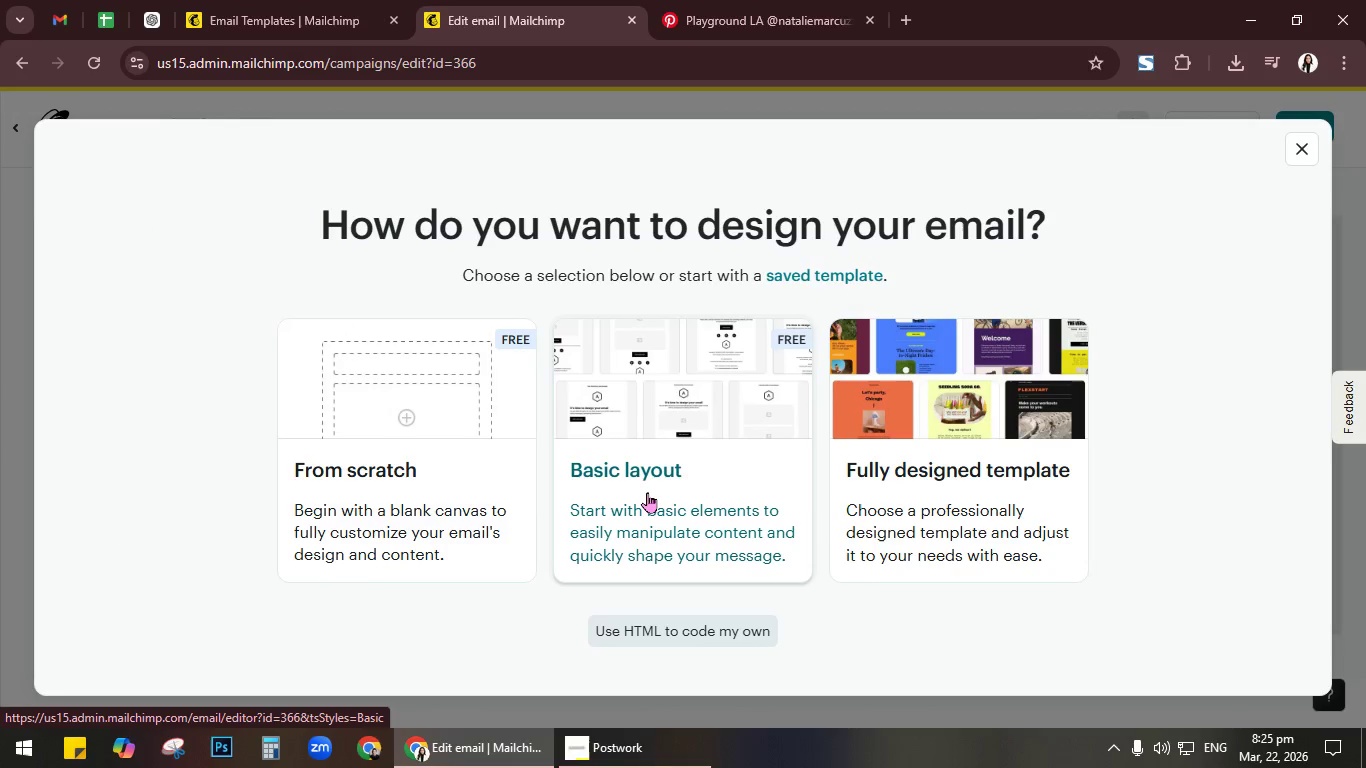 
left_click([647, 492])
 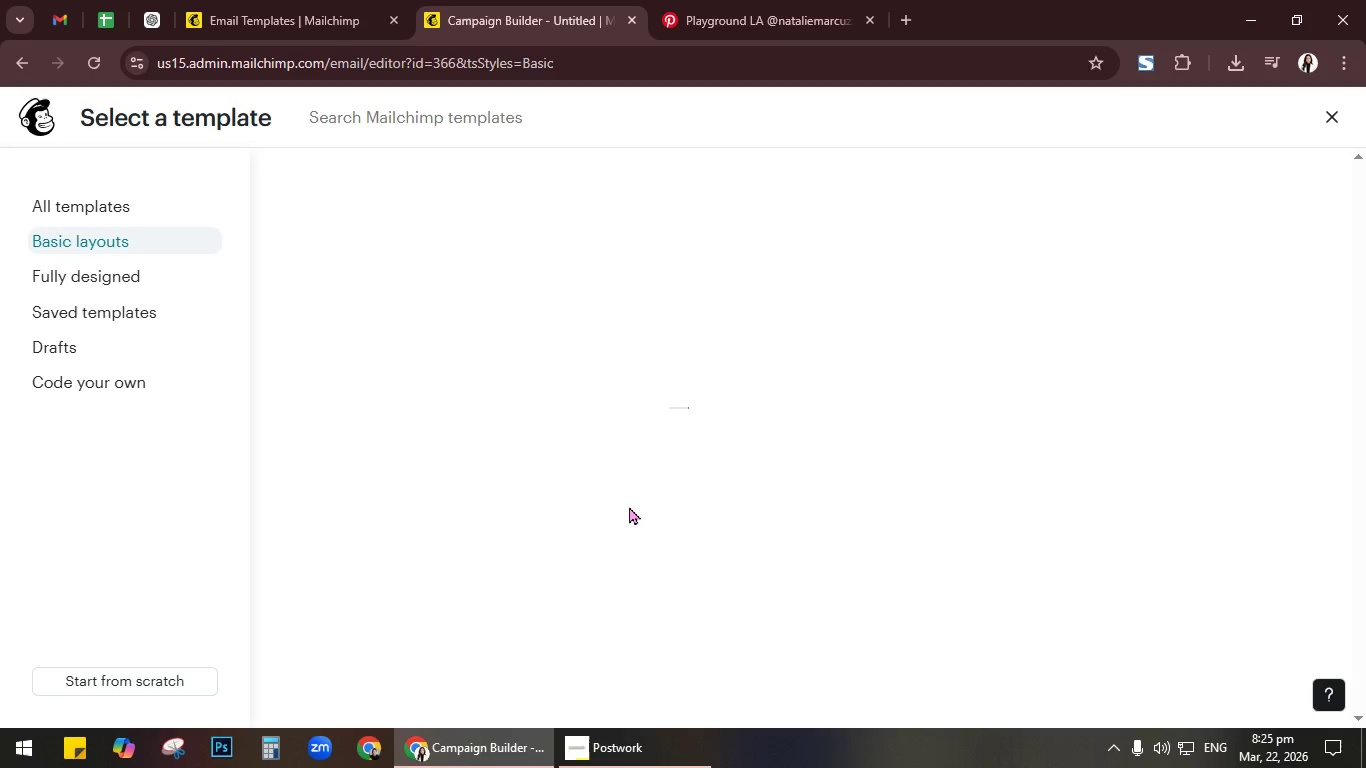 
wait(13.81)
 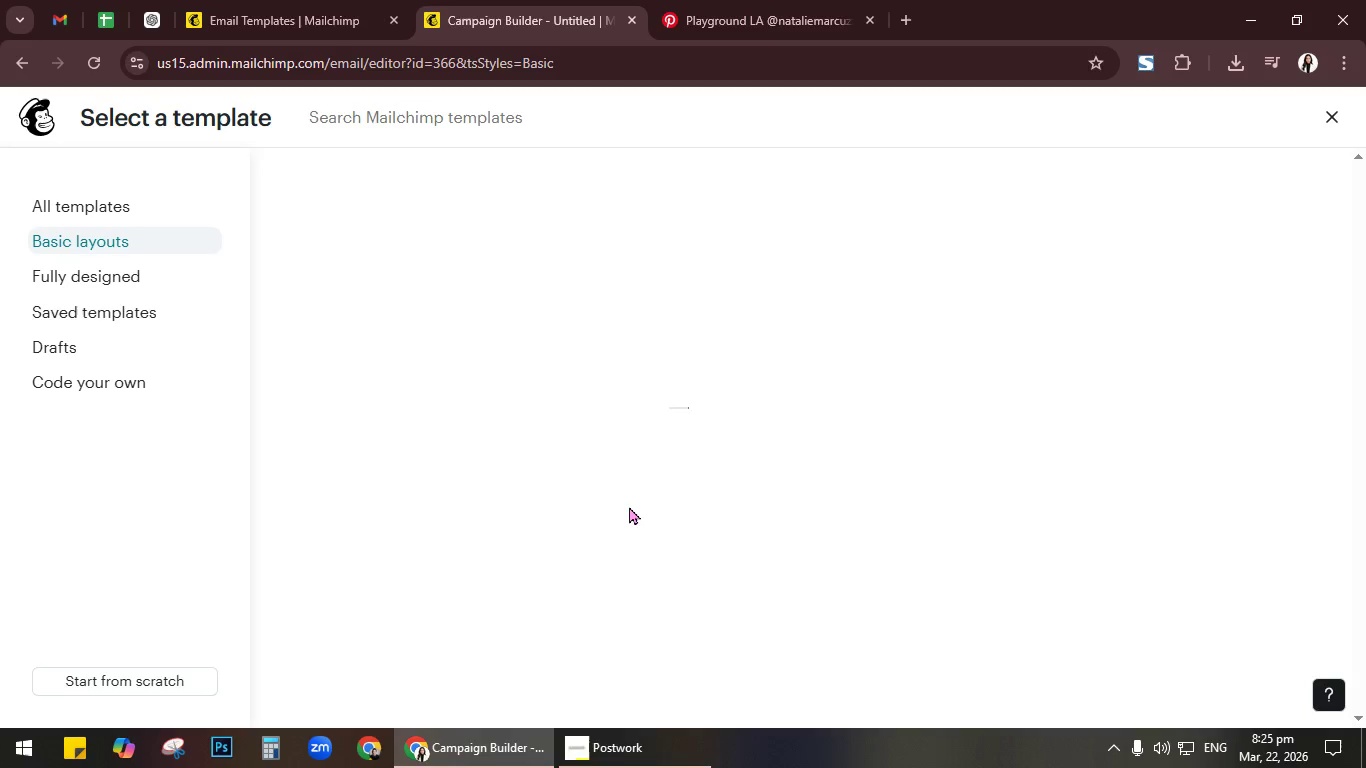 
left_click([459, 362])
 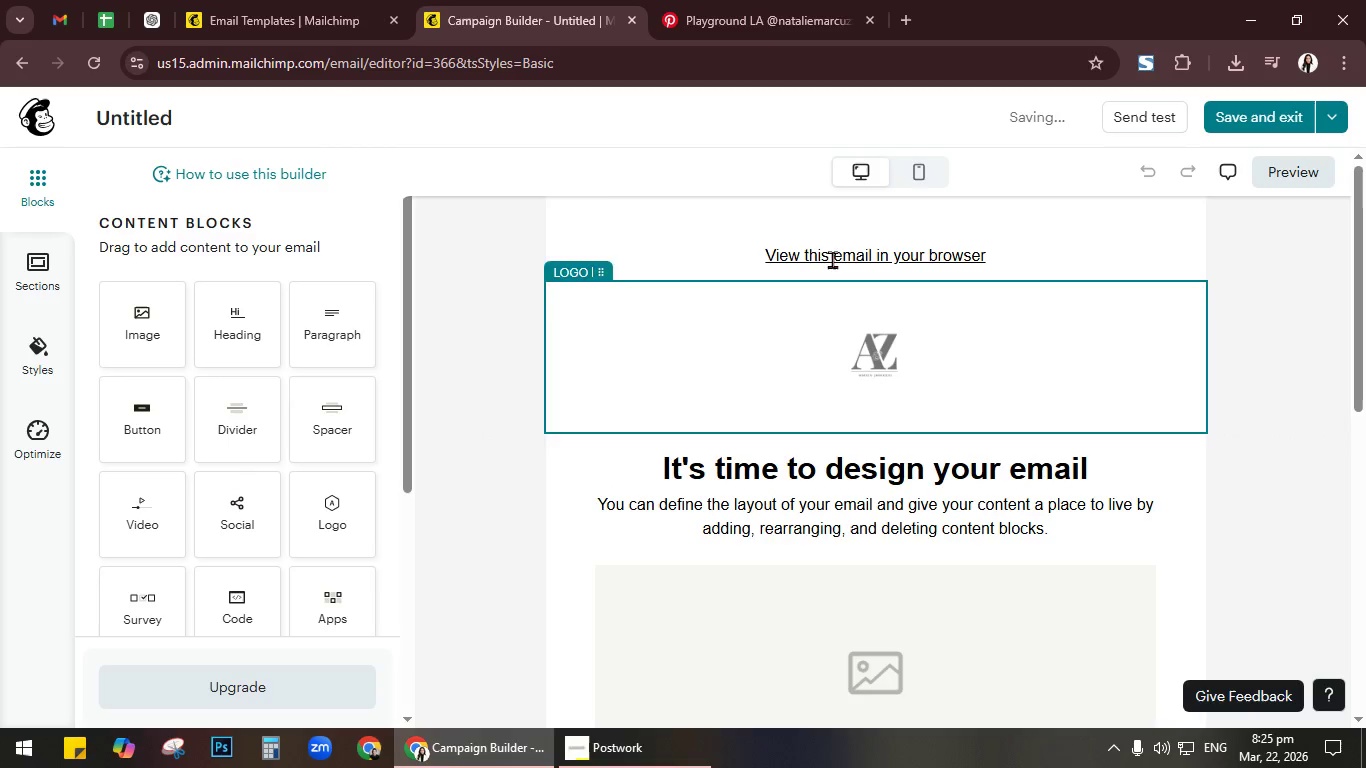 
left_click([1018, 250])
 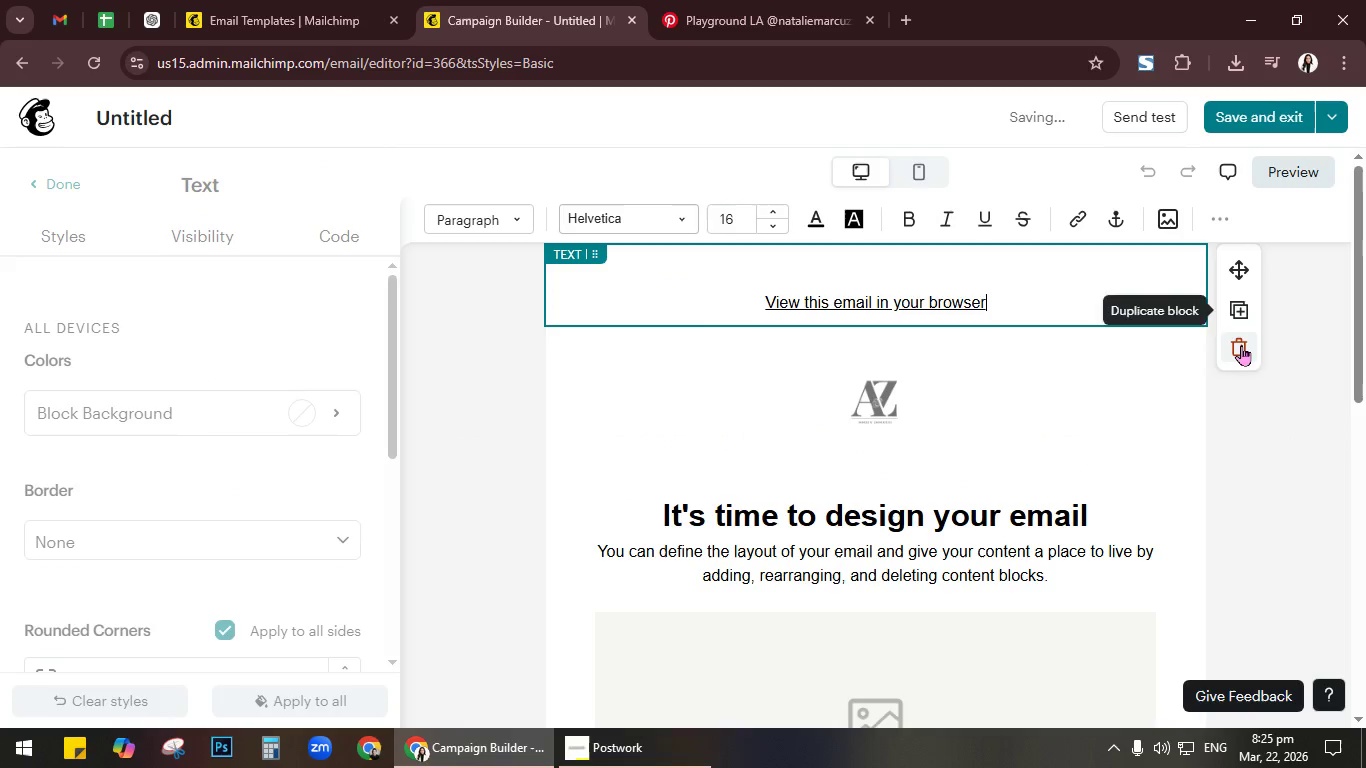 
left_click([1244, 342])
 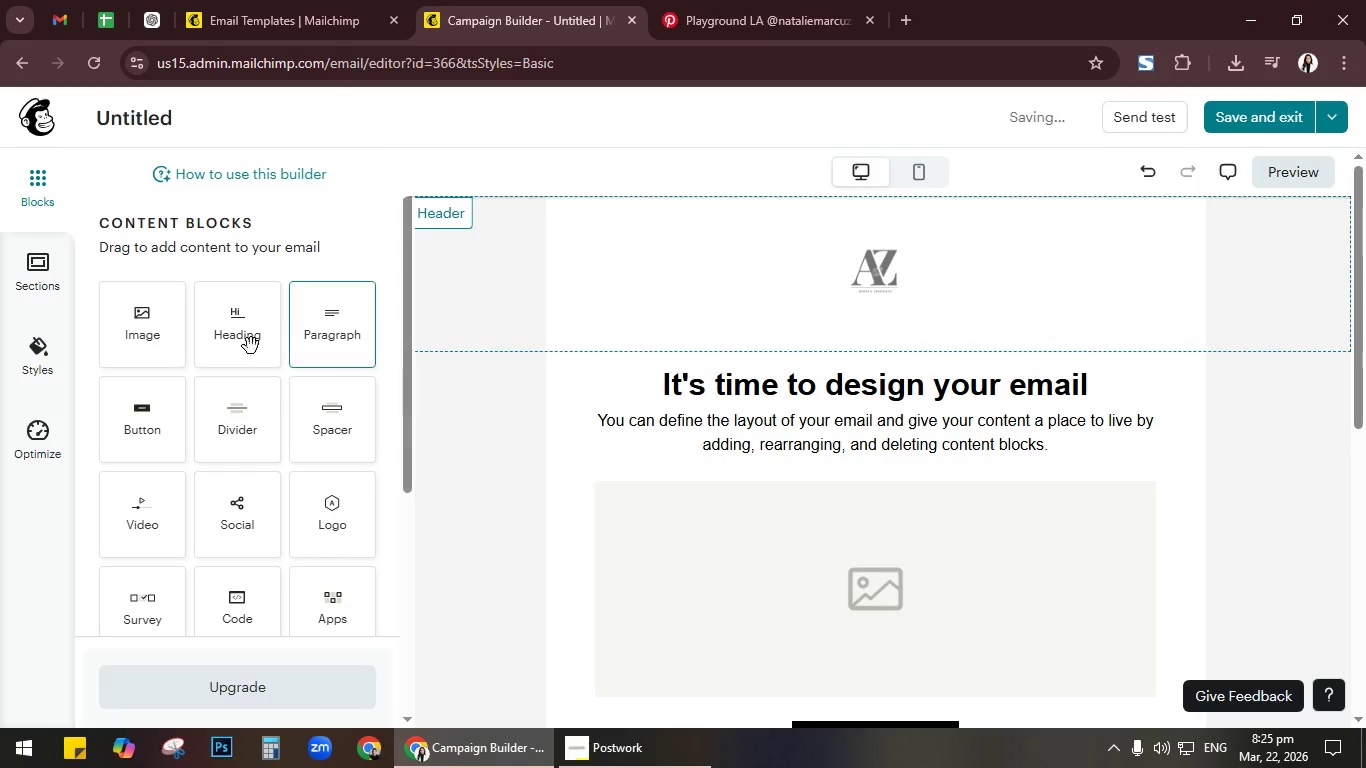 
left_click_drag(start_coordinate=[158, 328], to_coordinate=[873, 267])
 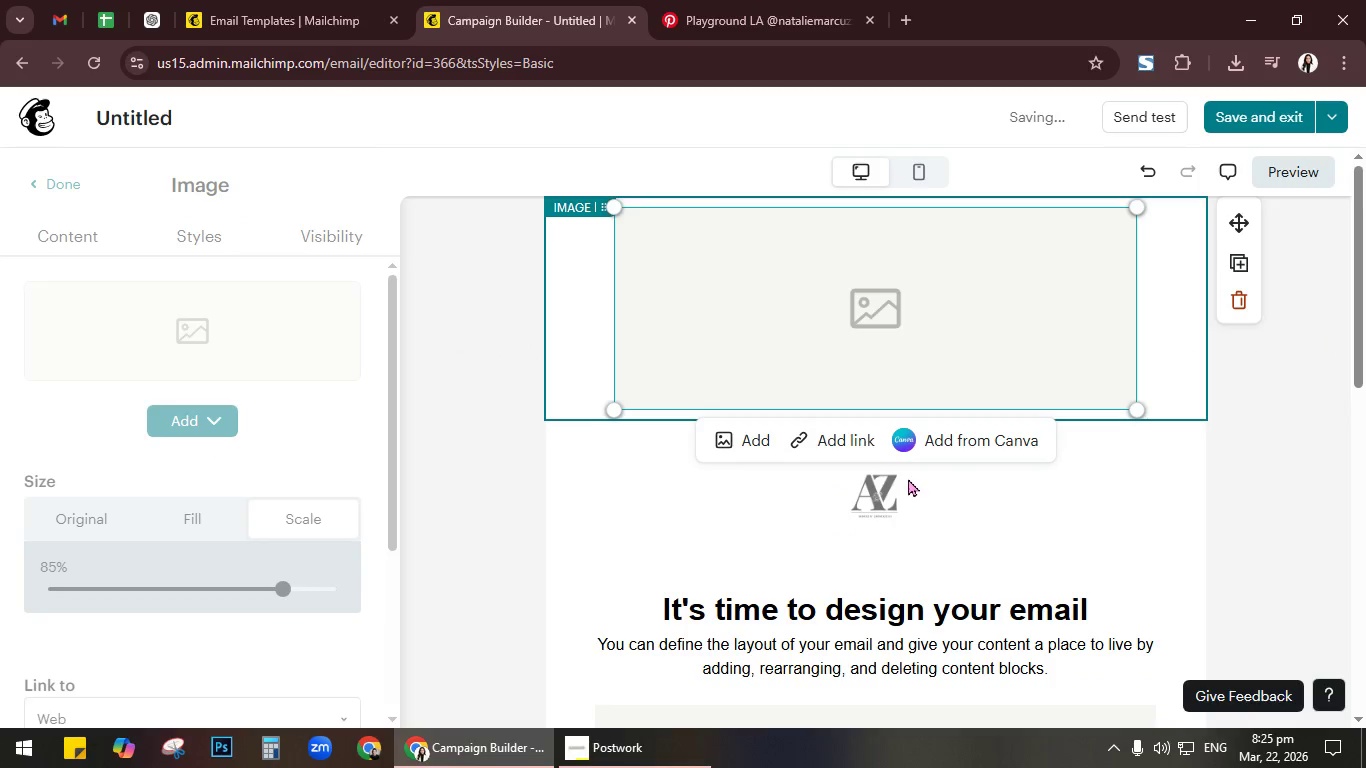 
left_click([926, 499])
 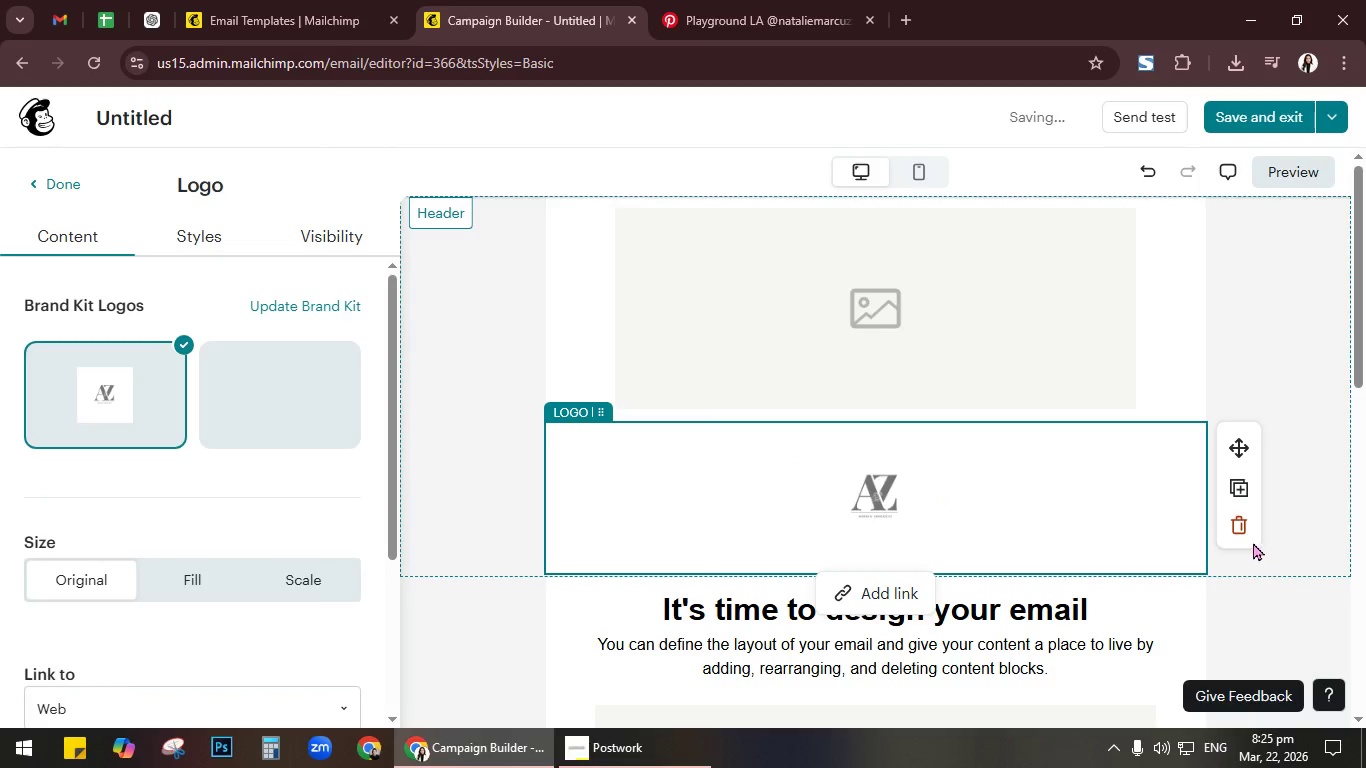 
left_click([1238, 530])
 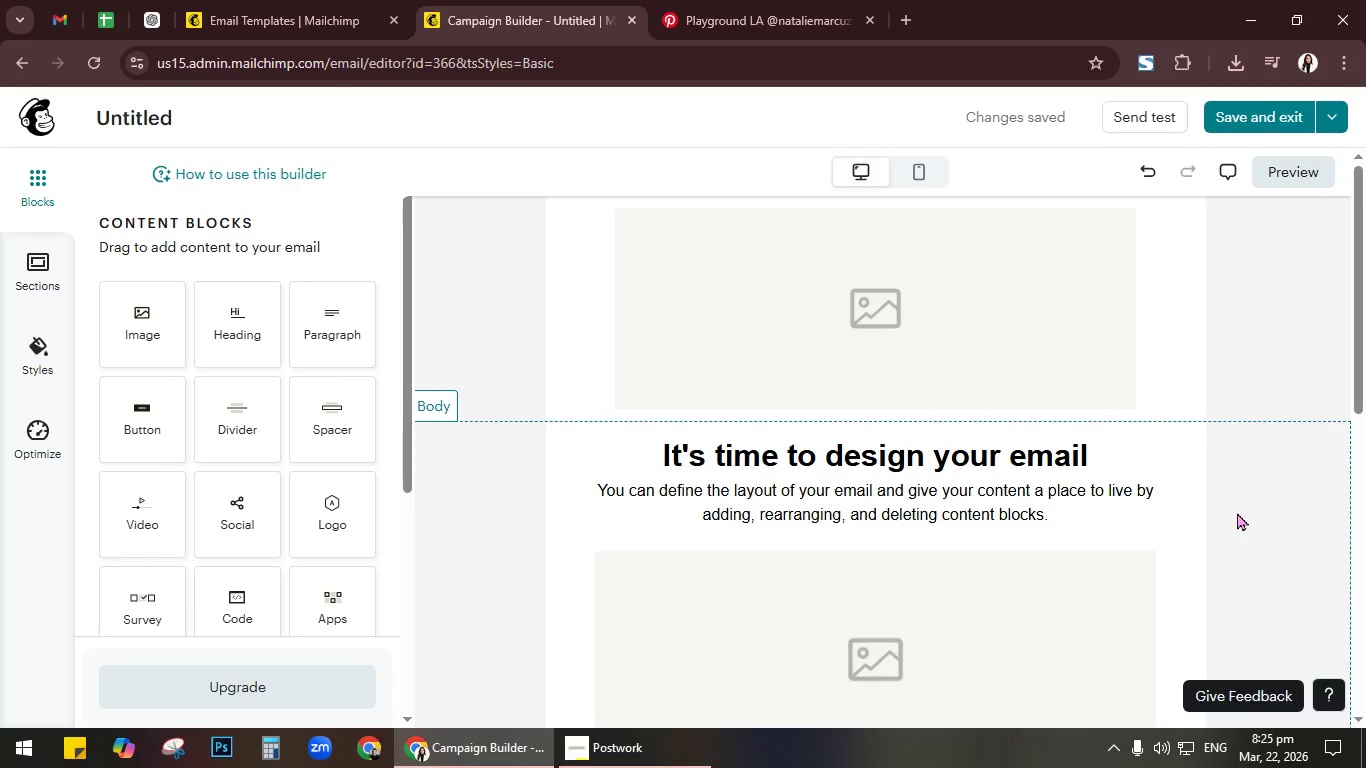 
wait(7.56)
 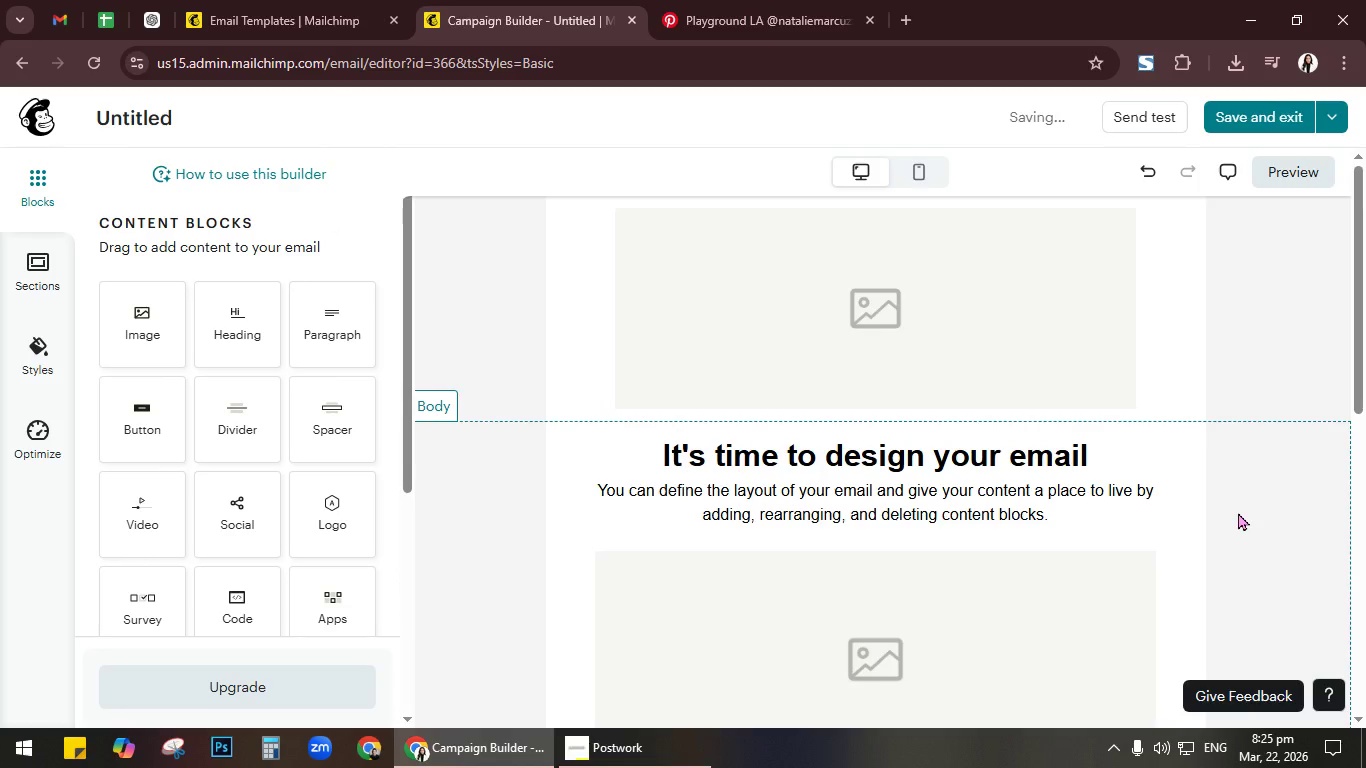 
left_click([841, 298])
 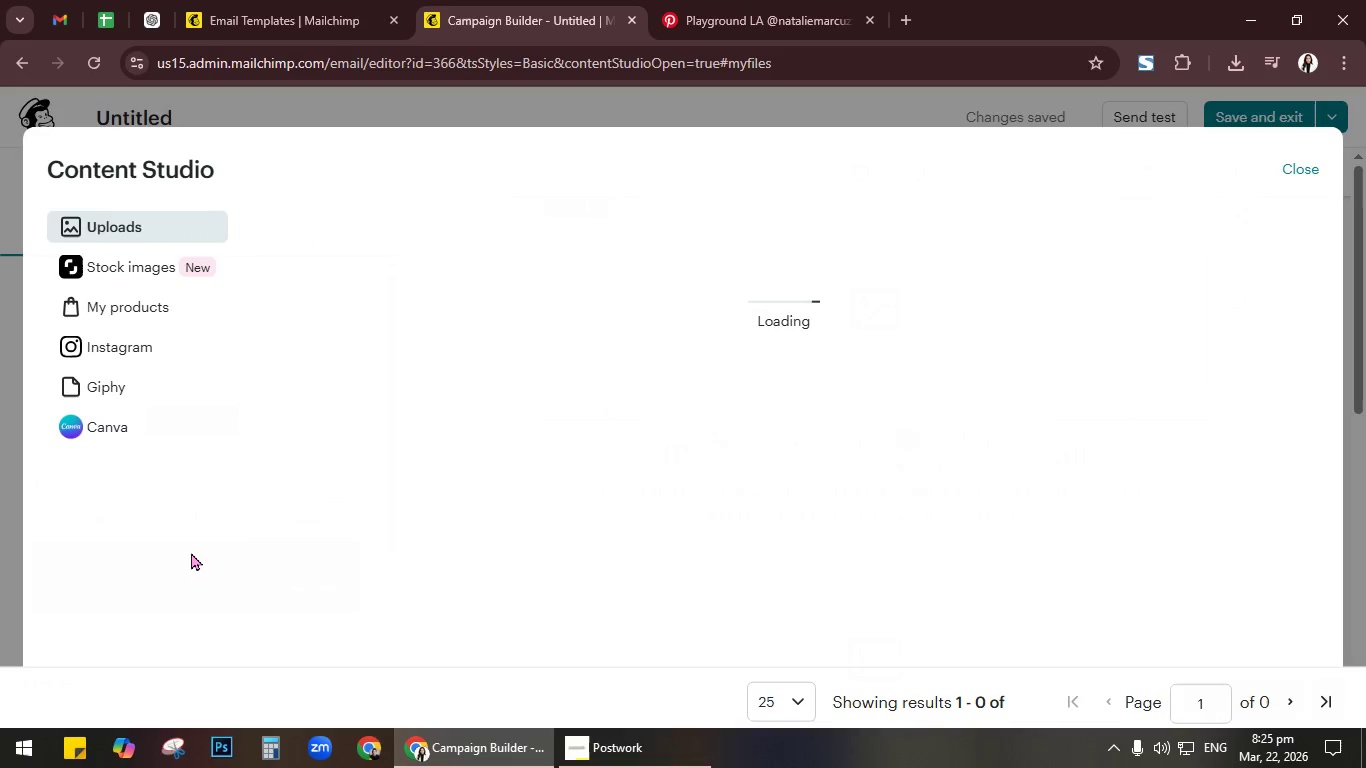 
left_click([396, 477])
 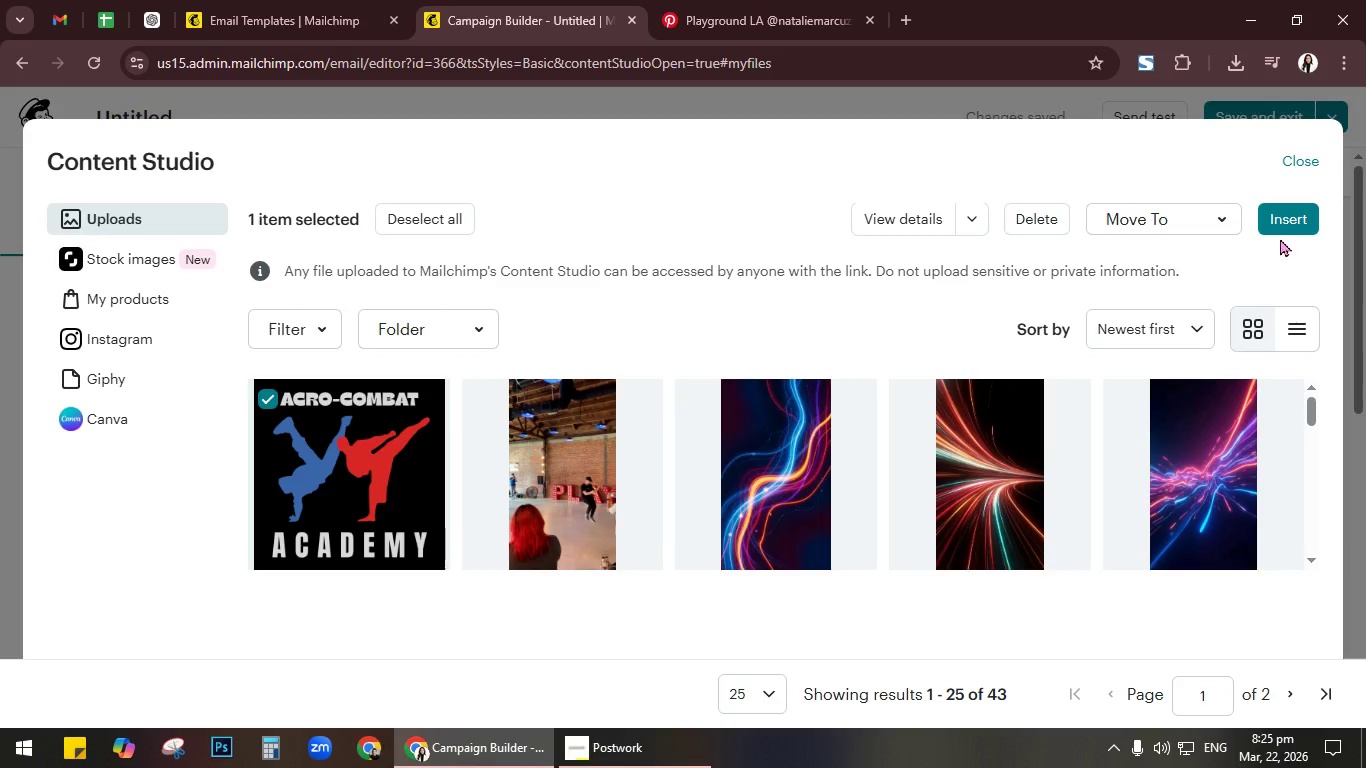 
left_click([1307, 219])
 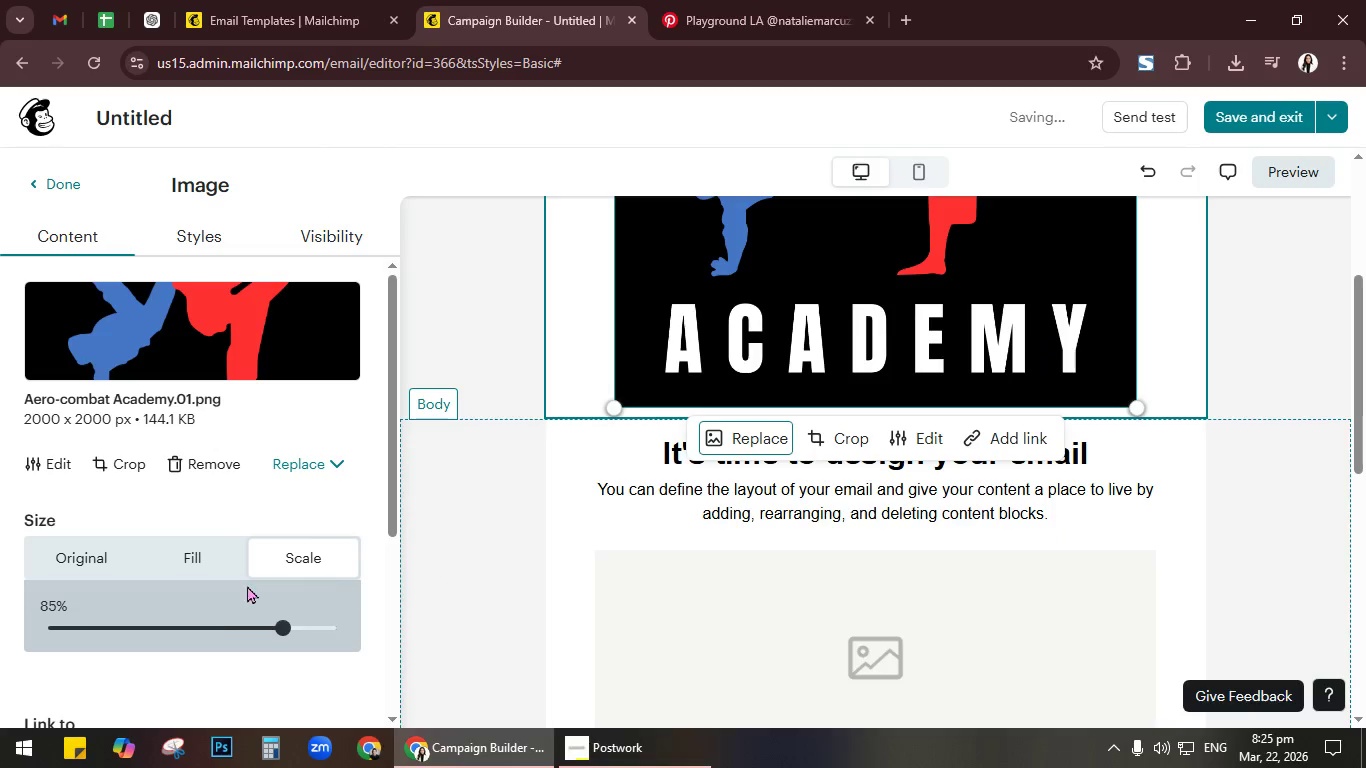 
left_click_drag(start_coordinate=[278, 634], to_coordinate=[132, 635])
 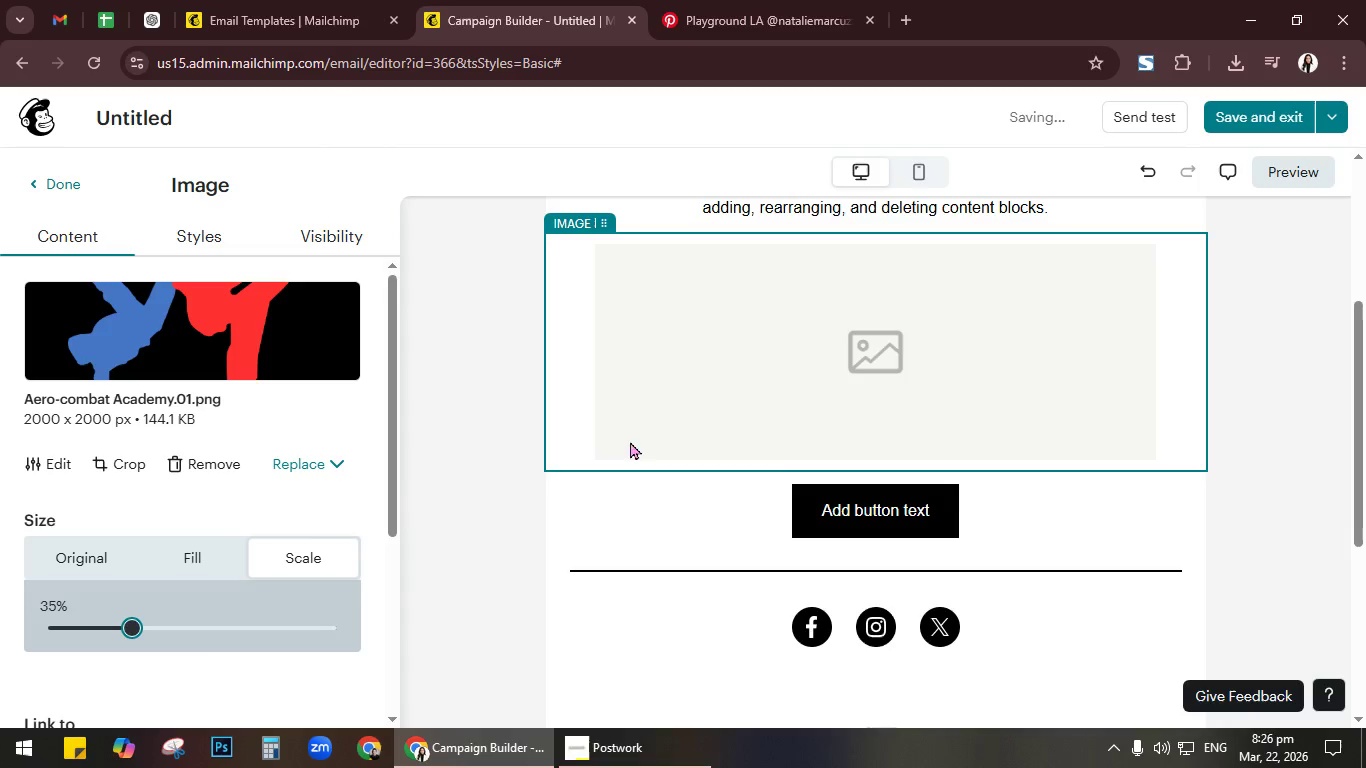 
scroll: coordinate [737, 407], scroll_direction: up, amount: 9.0
 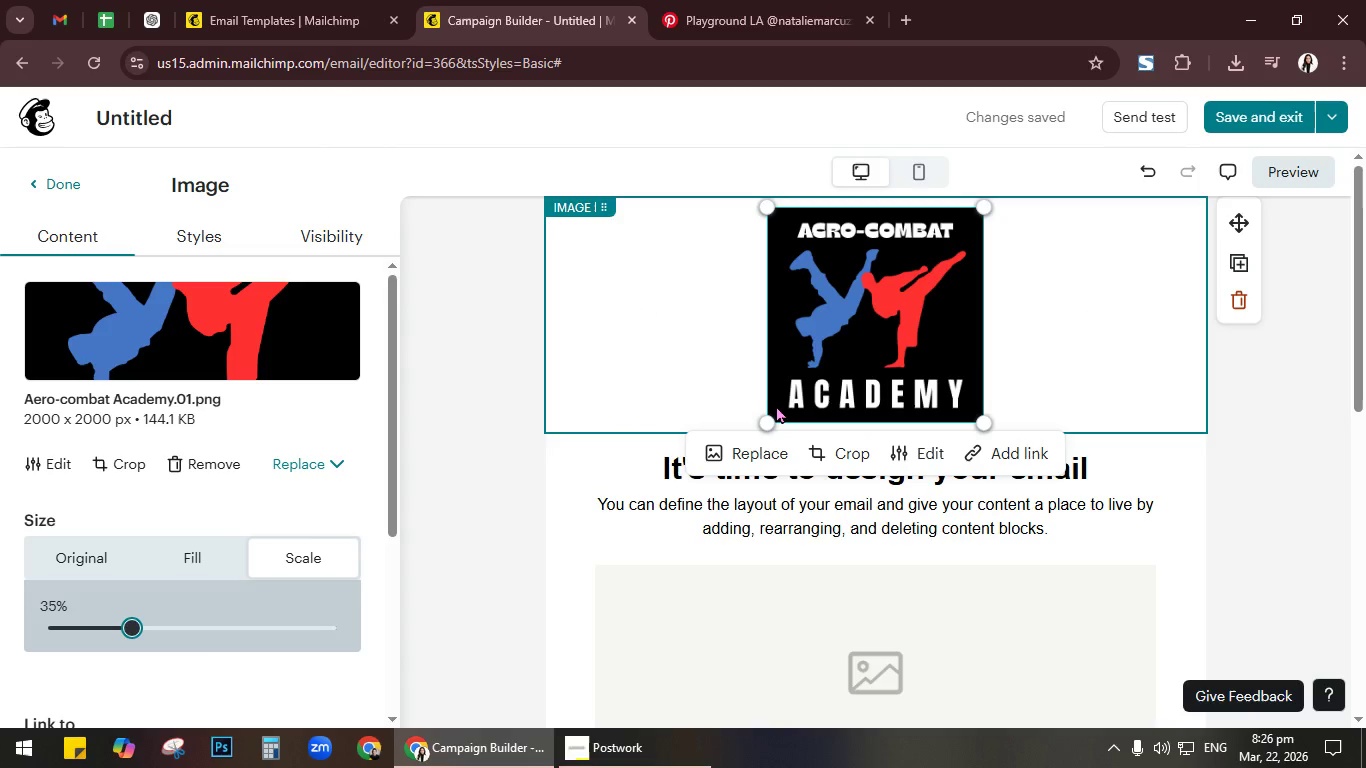 
left_click([584, 304])
 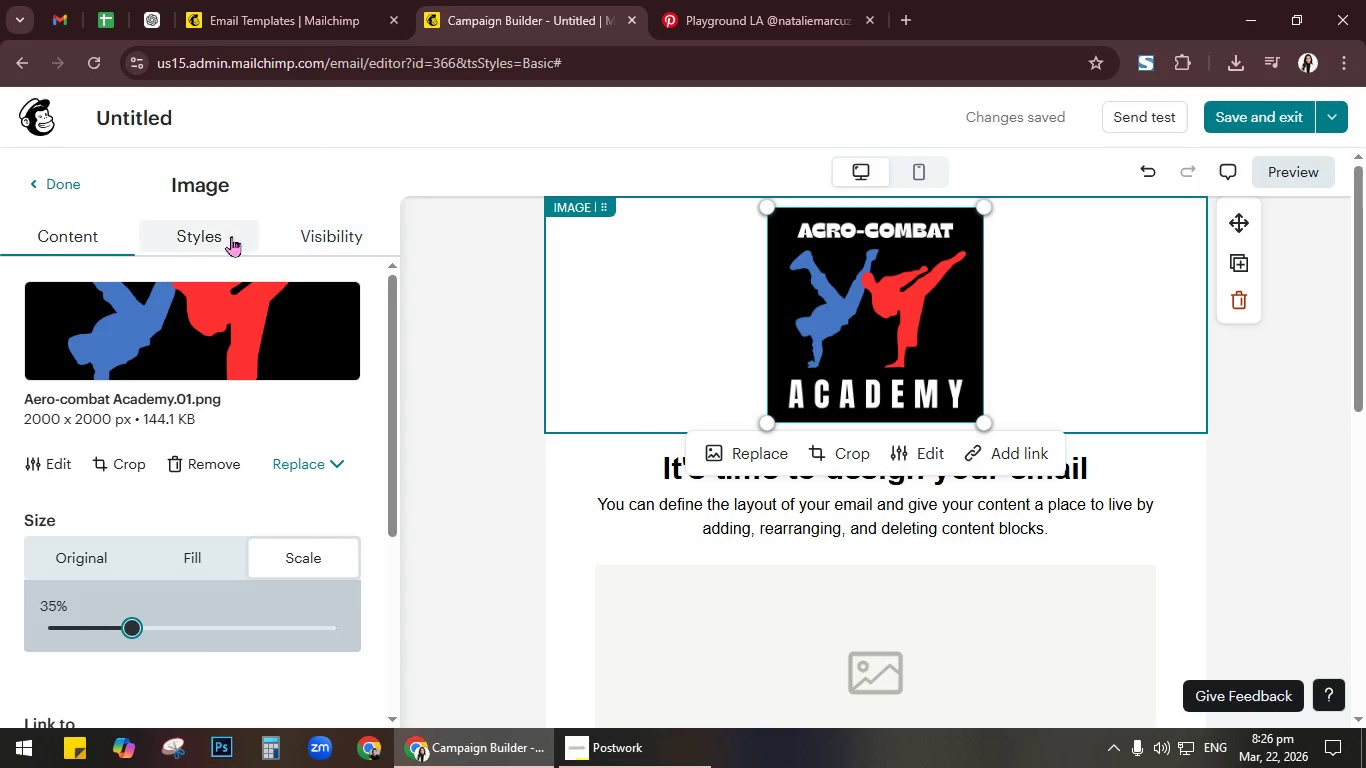 
left_click_drag(start_coordinate=[195, 41], to_coordinate=[540, 0])
 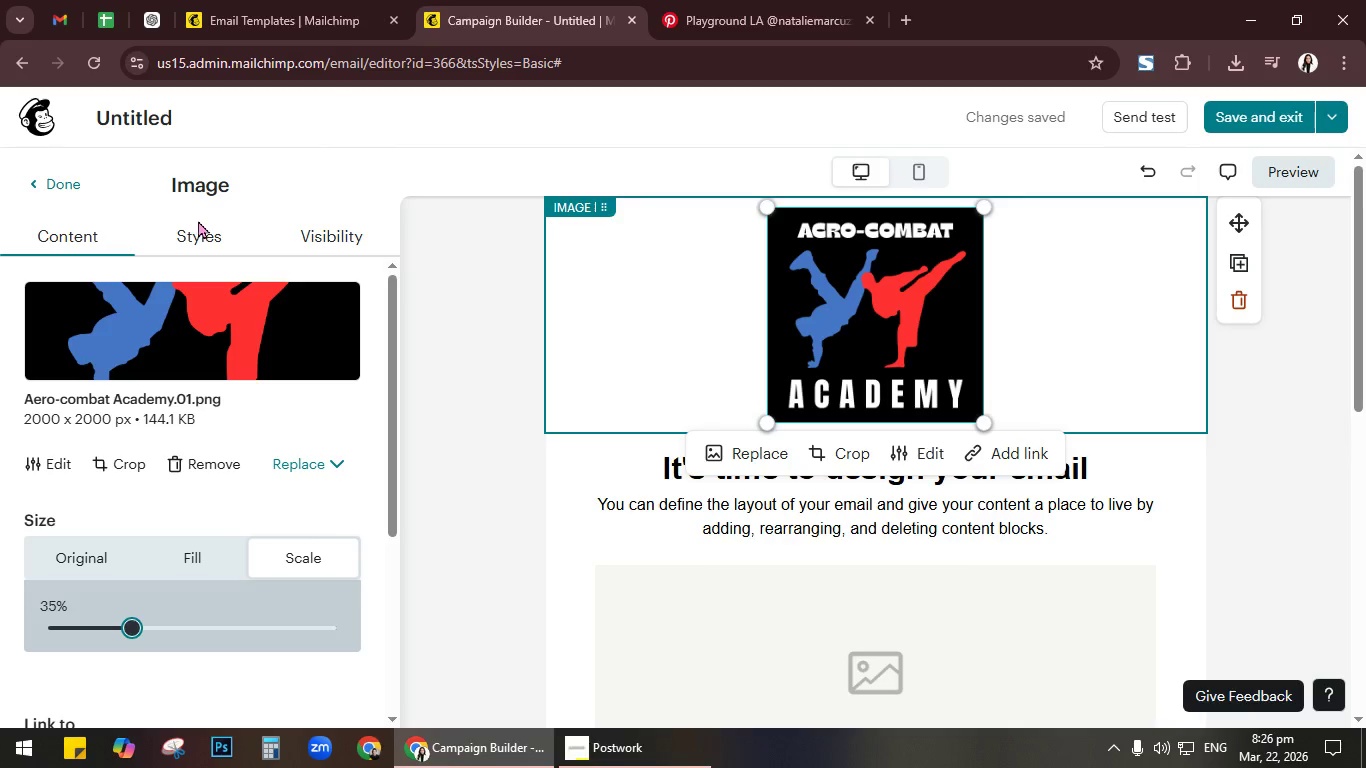 
left_click([195, 227])
 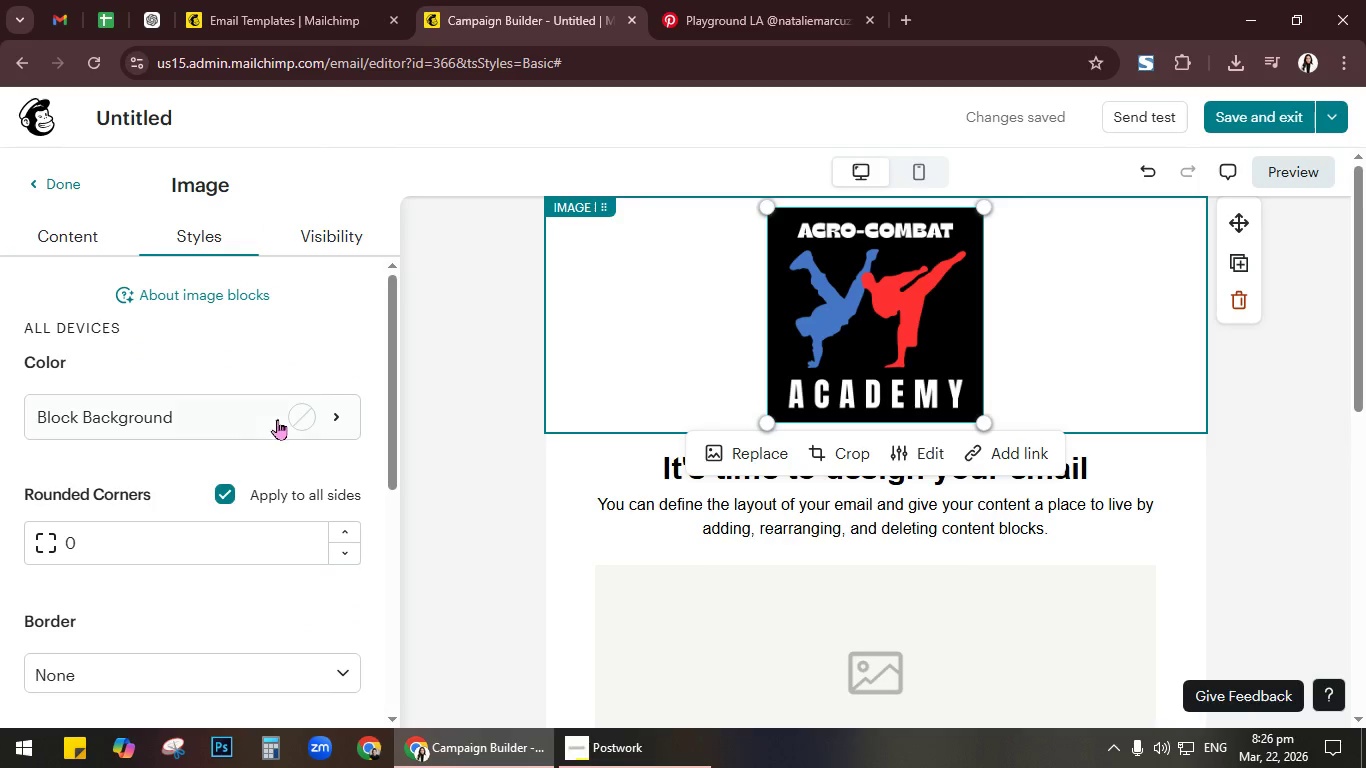 
left_click([304, 417])
 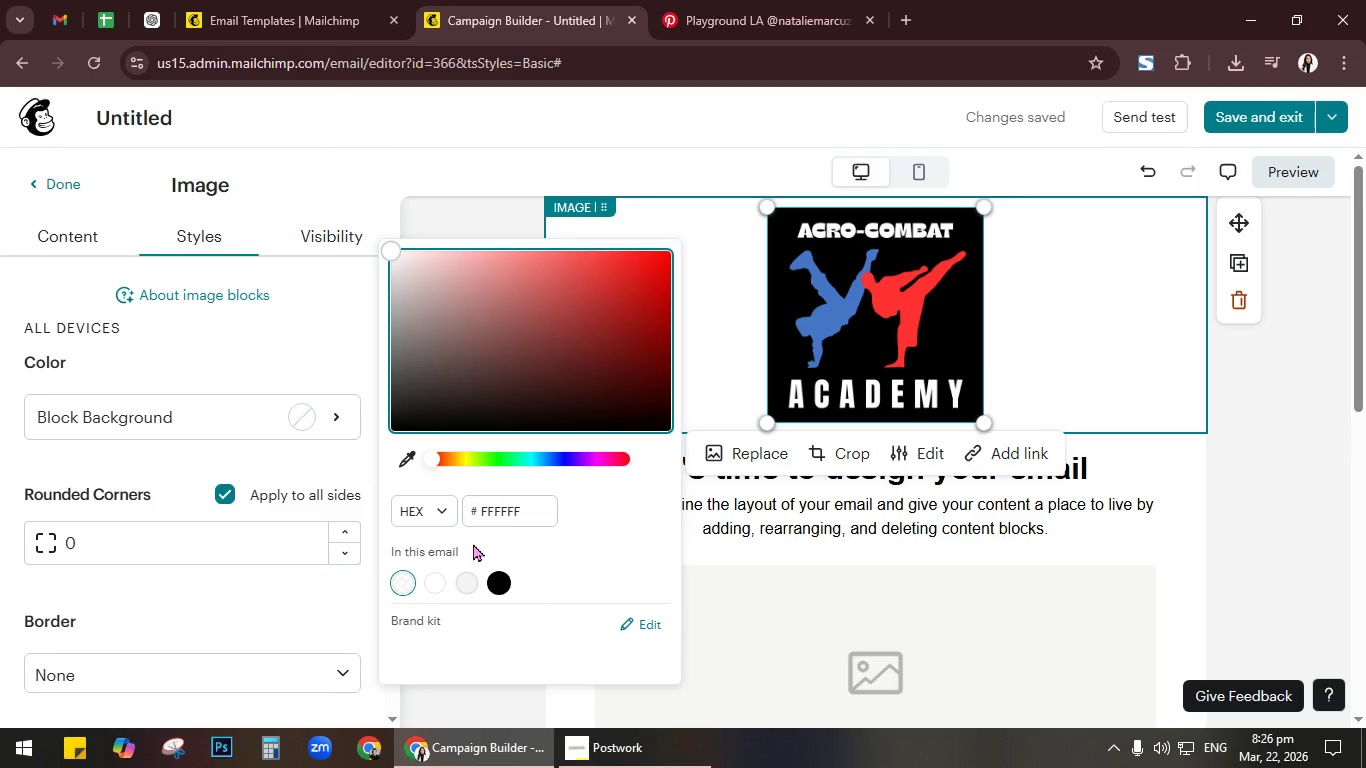 
left_click([498, 582])
 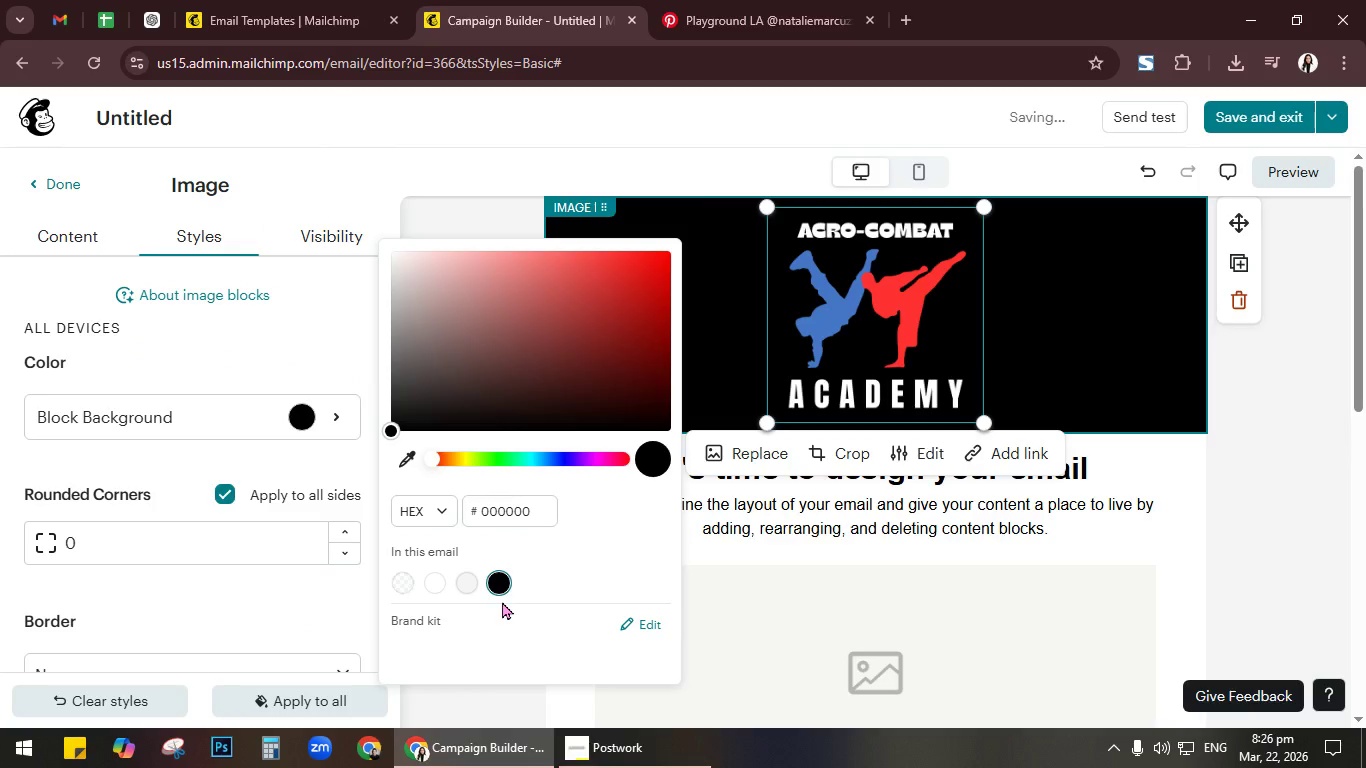 
wait(8.28)
 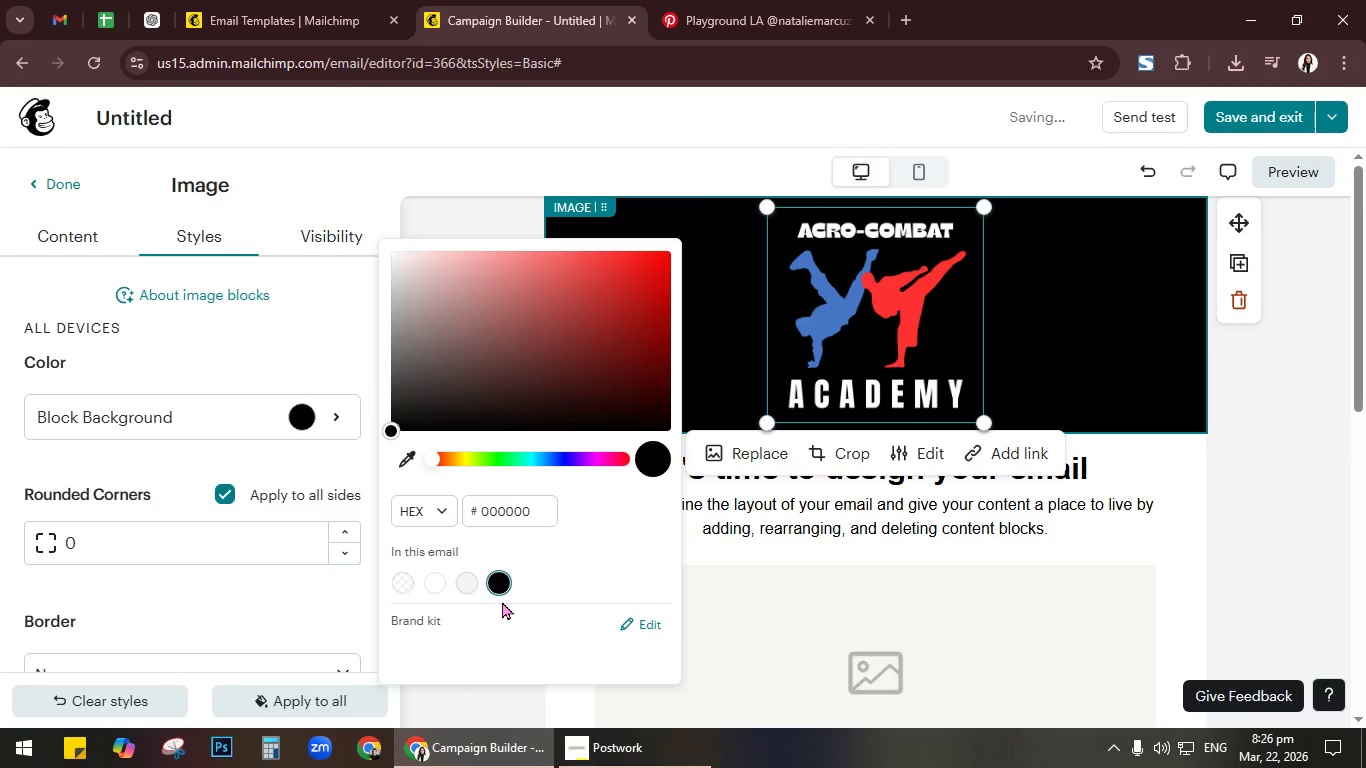 
left_click([1272, 379])
 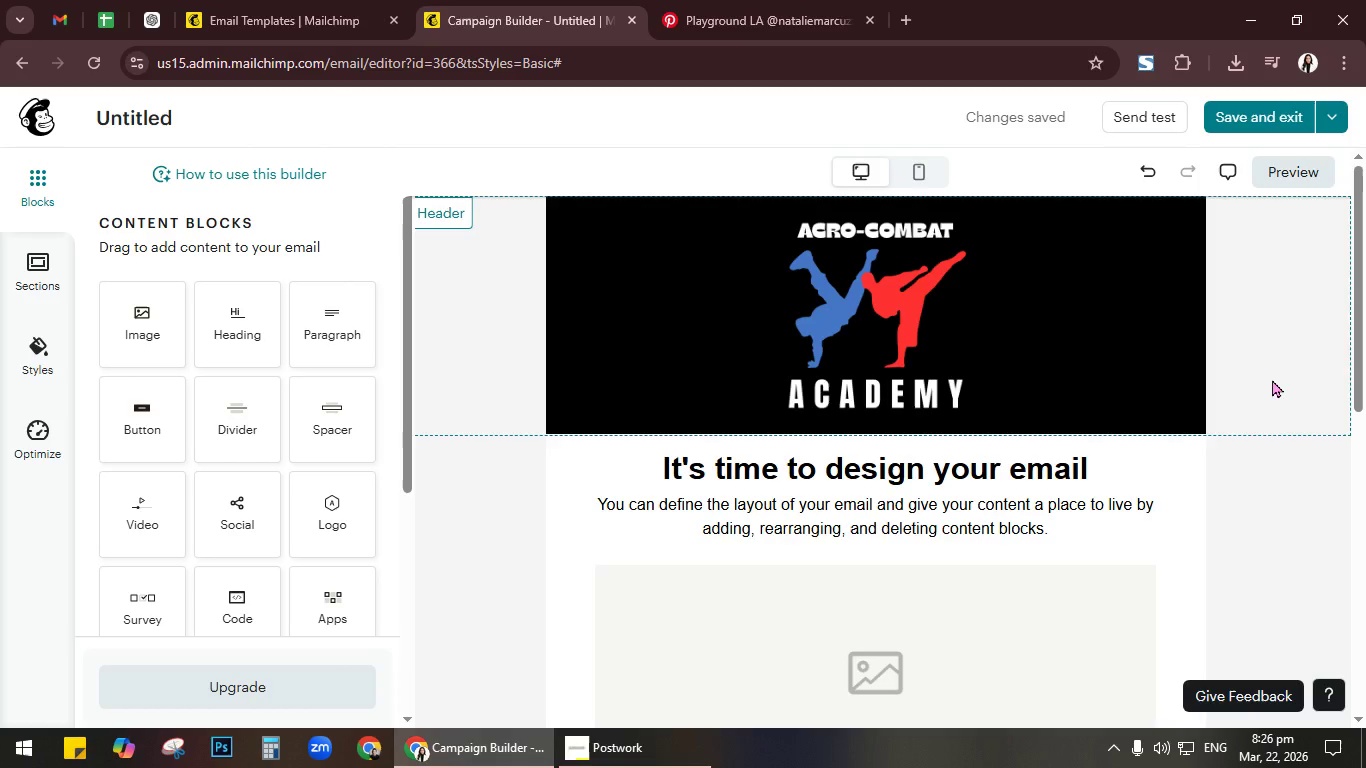 
wait(19.16)
 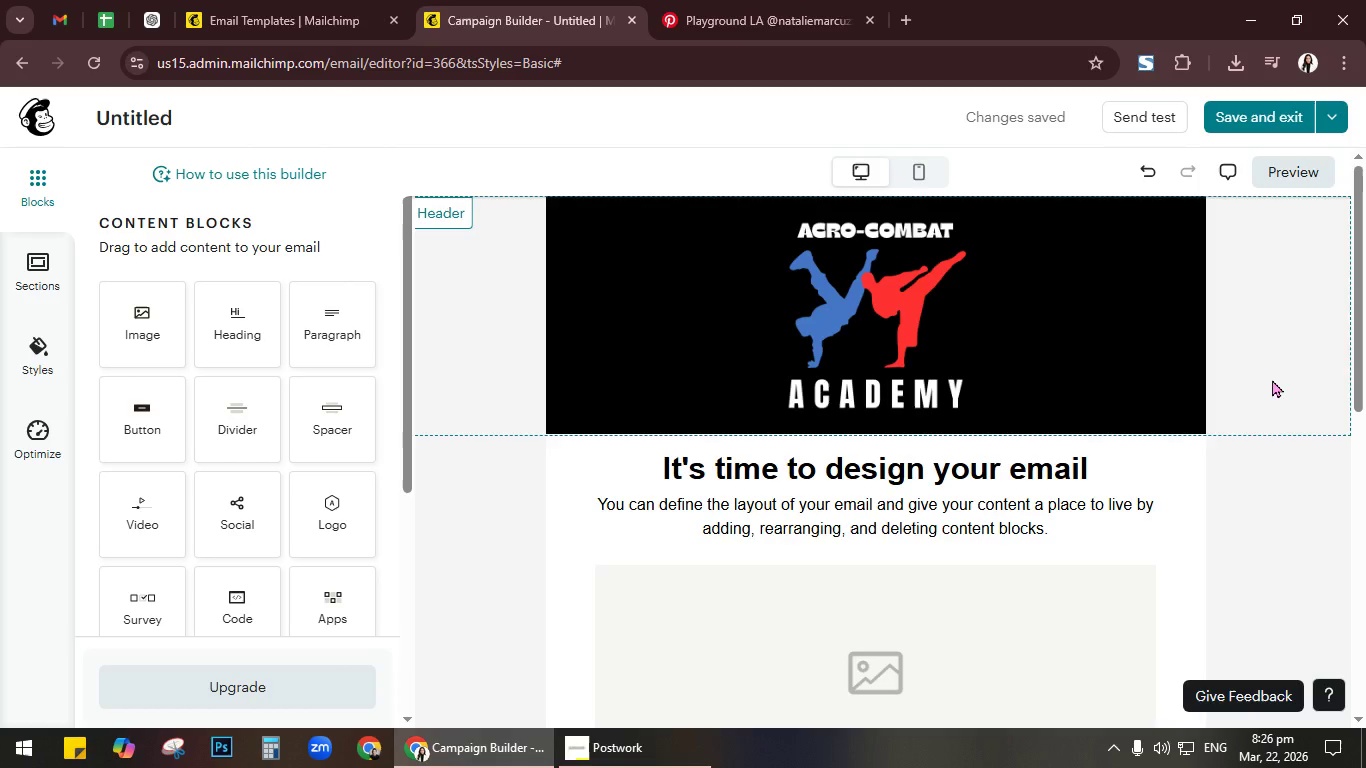 
left_click([757, 0])
 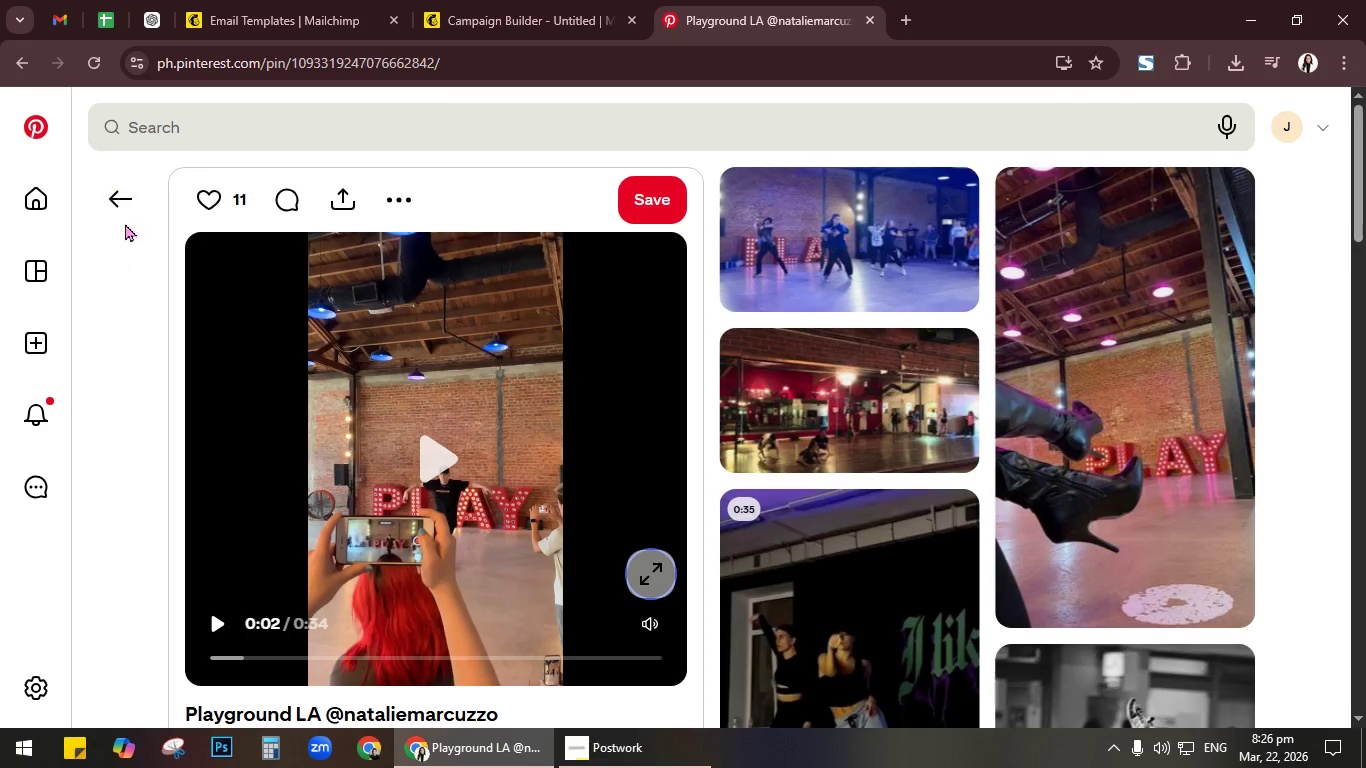 
left_click([114, 216])
 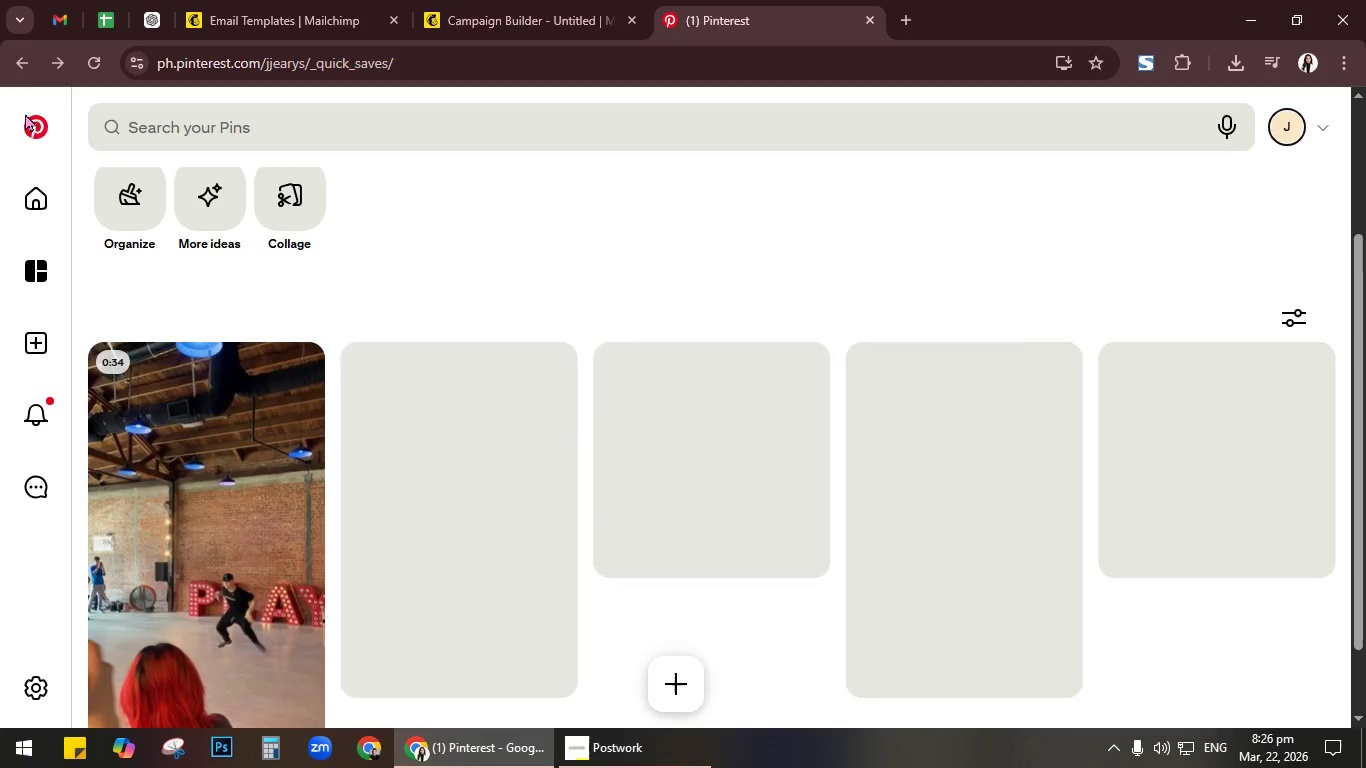 
left_click([27, 121])
 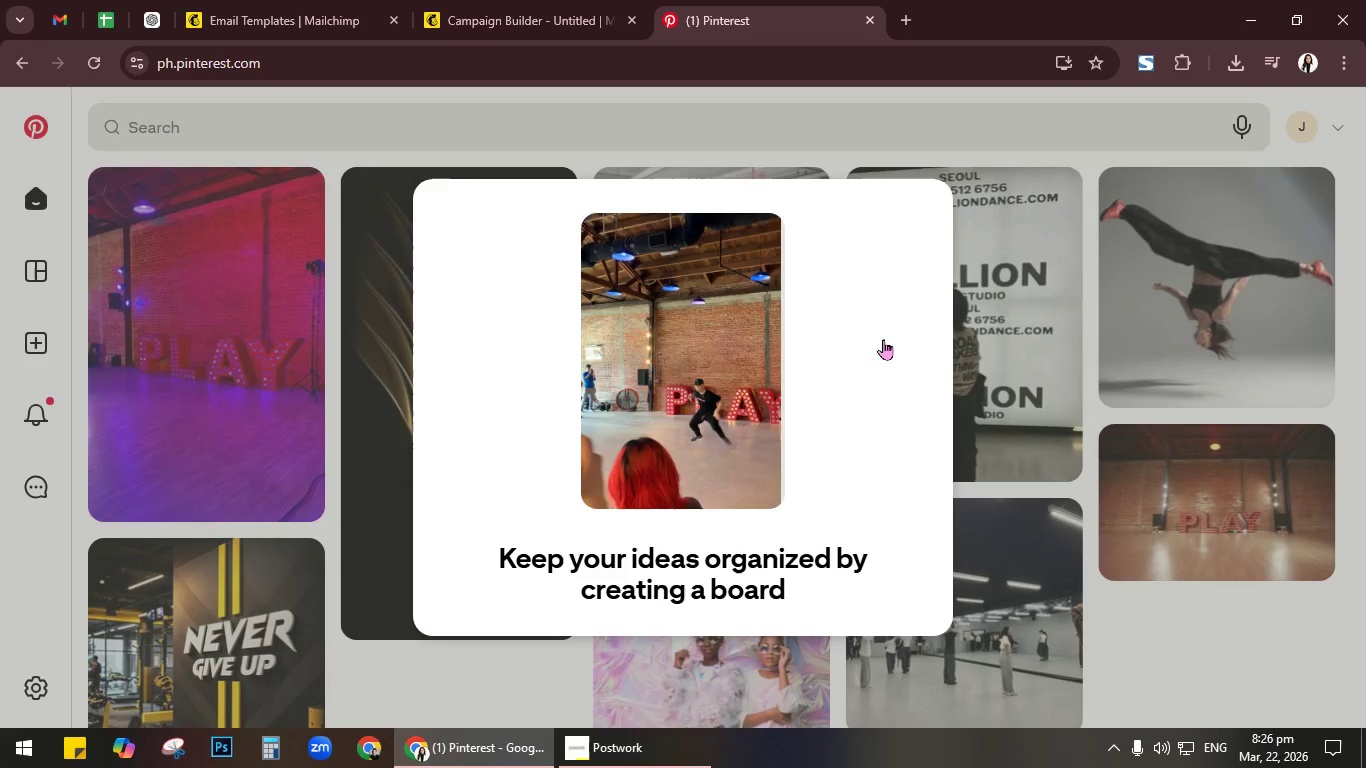 
left_click([930, 212])
 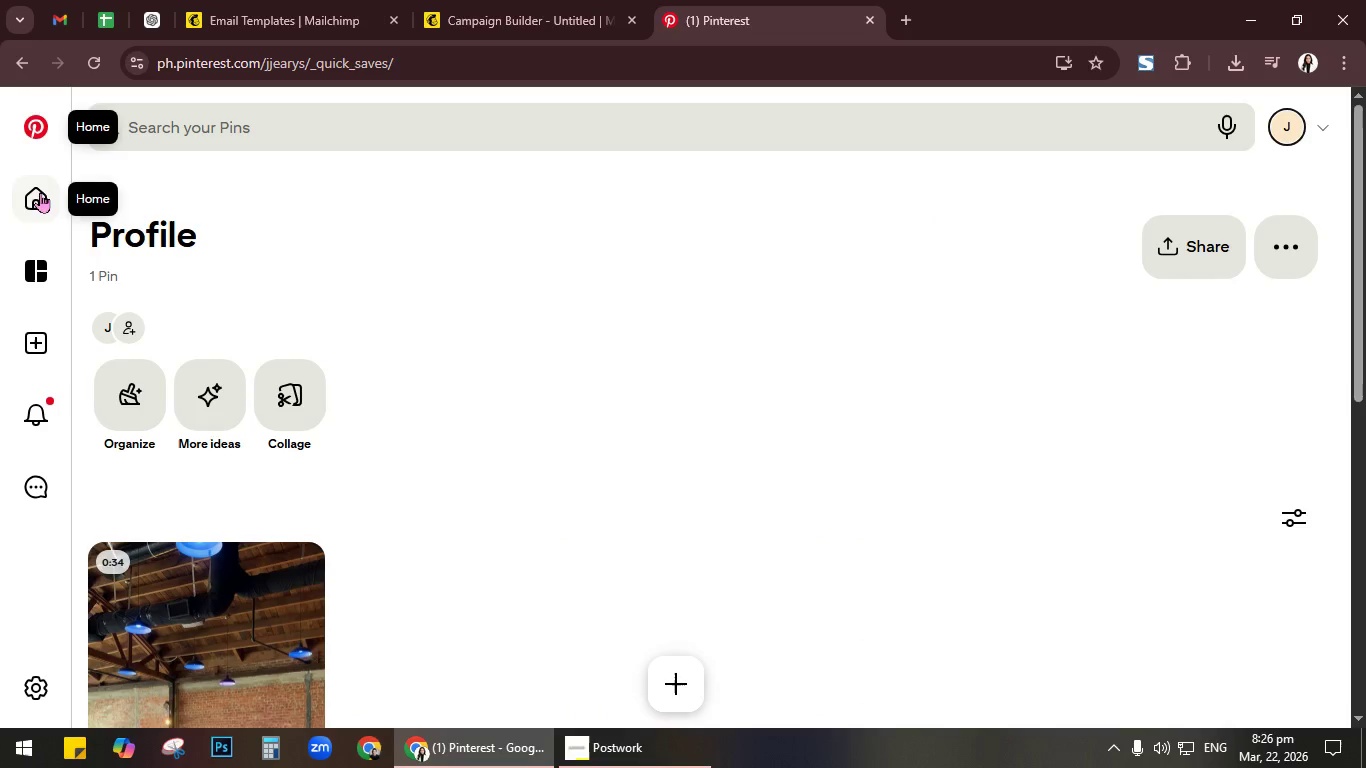 
left_click([27, 139])
 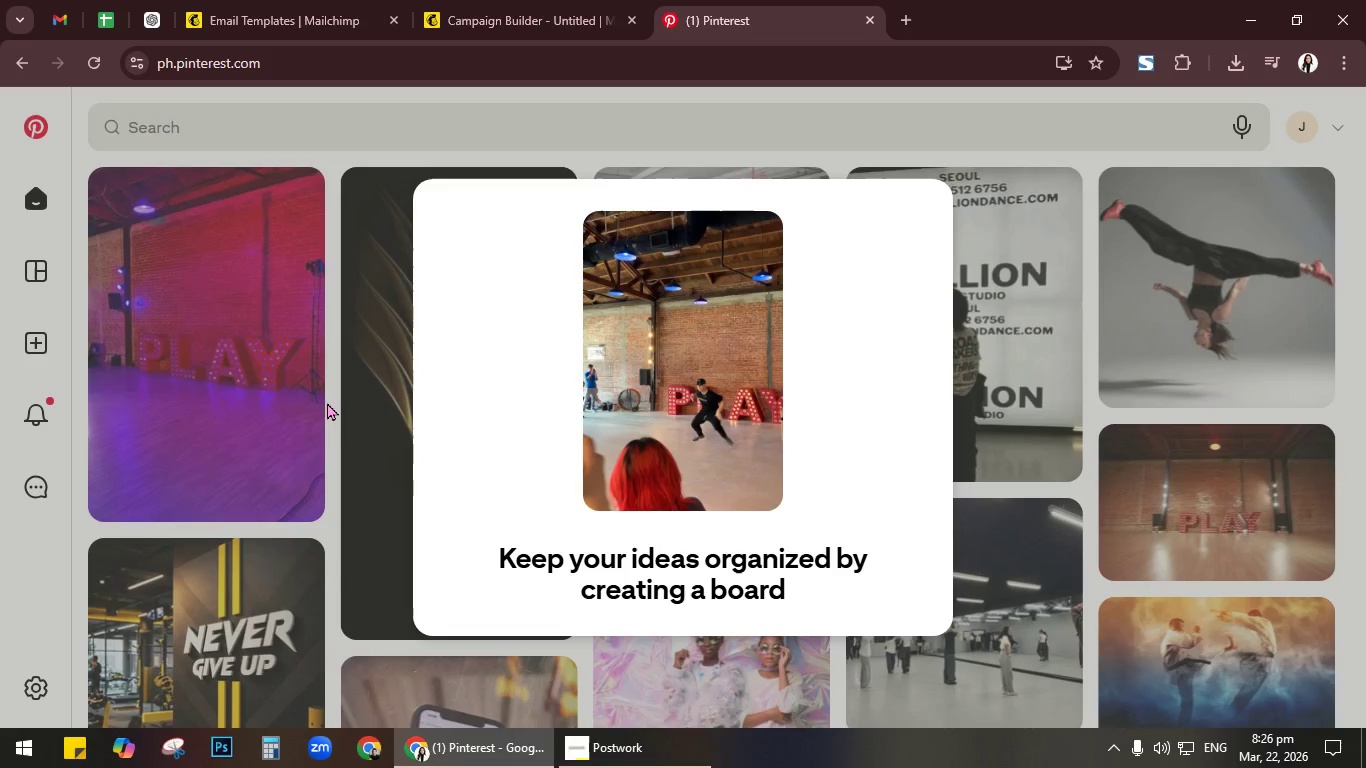 
left_click([224, 333])
 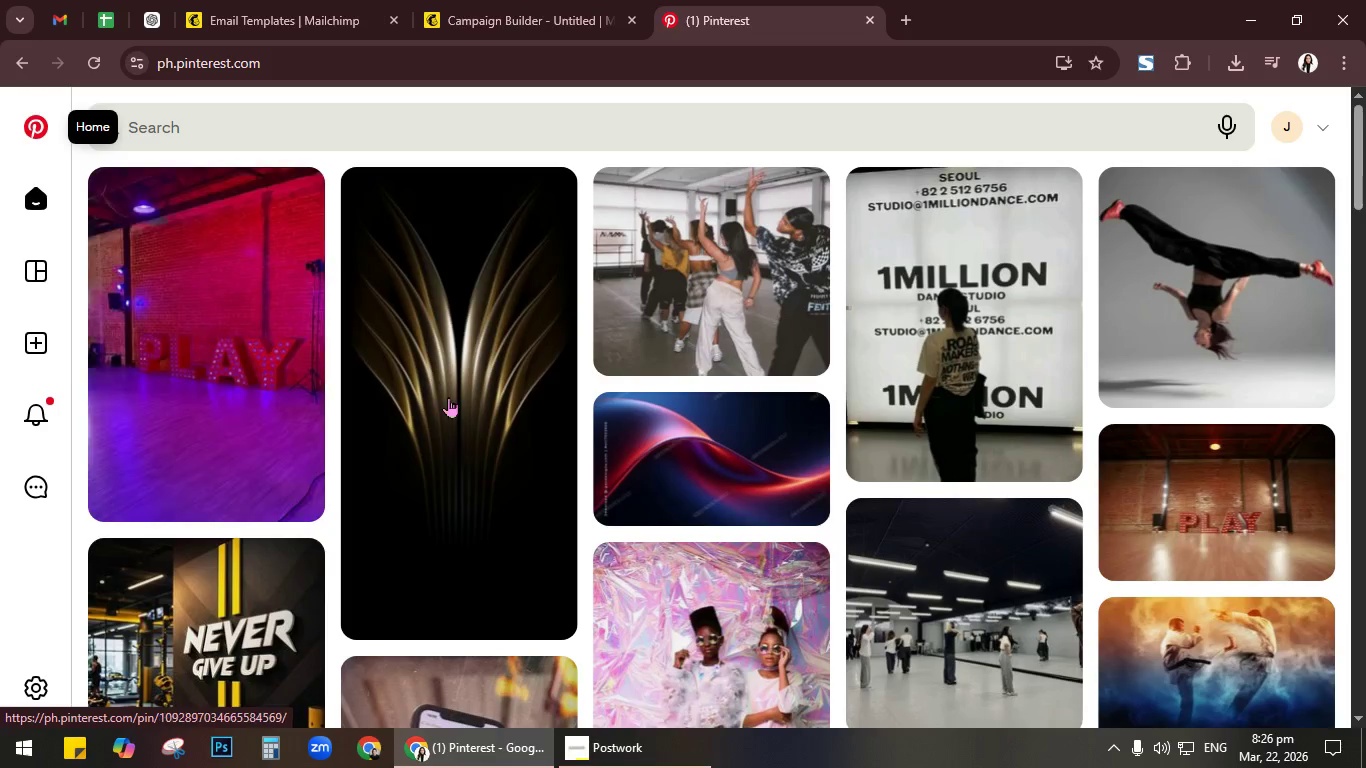 
scroll: coordinate [458, 396], scroll_direction: down, amount: 14.0
 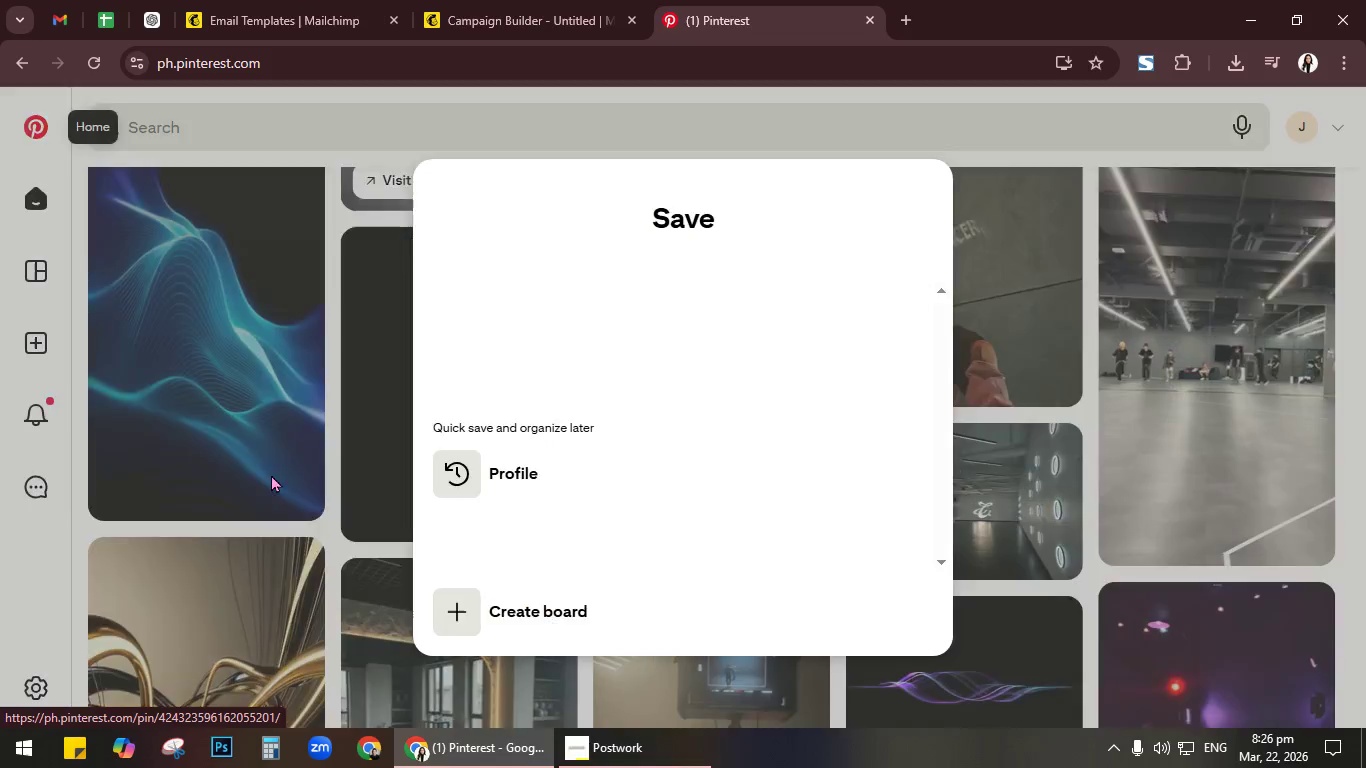 
left_click([273, 411])
 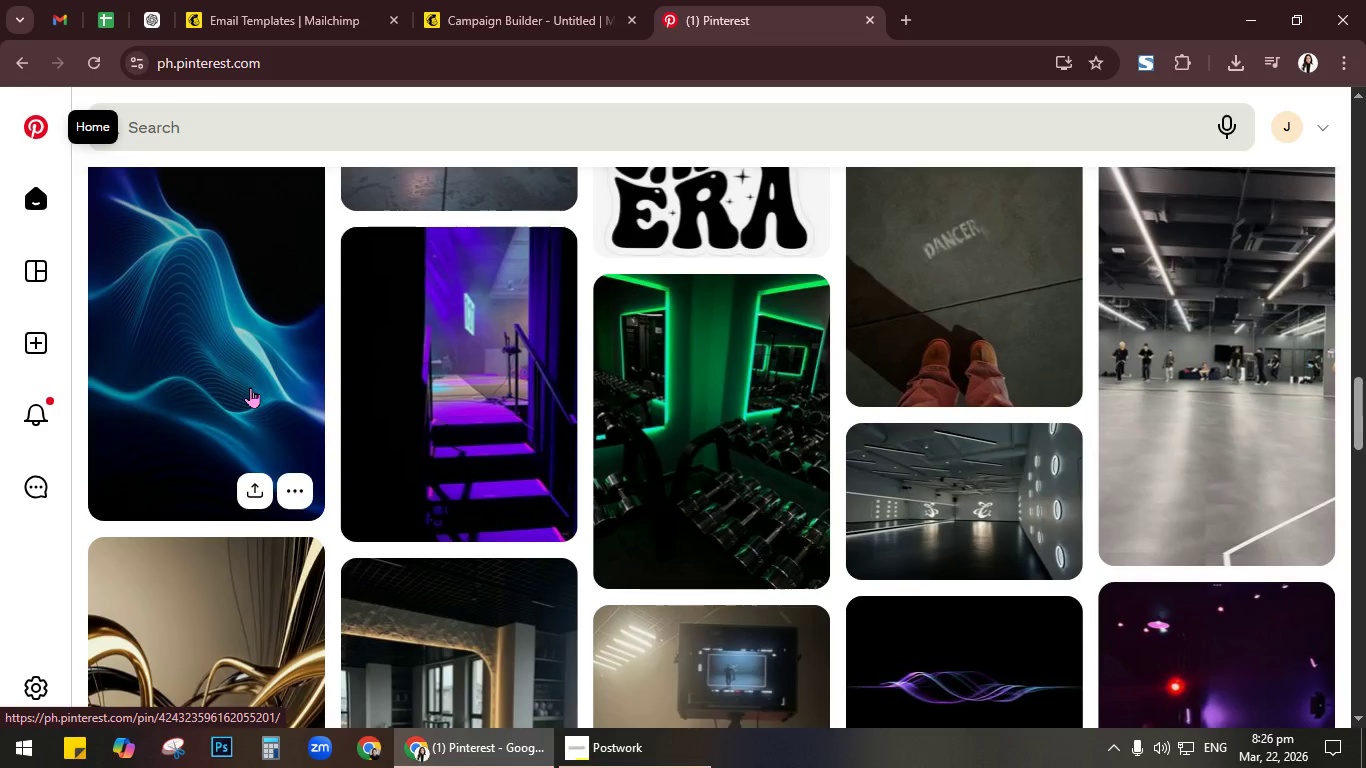 
left_click([250, 387])
 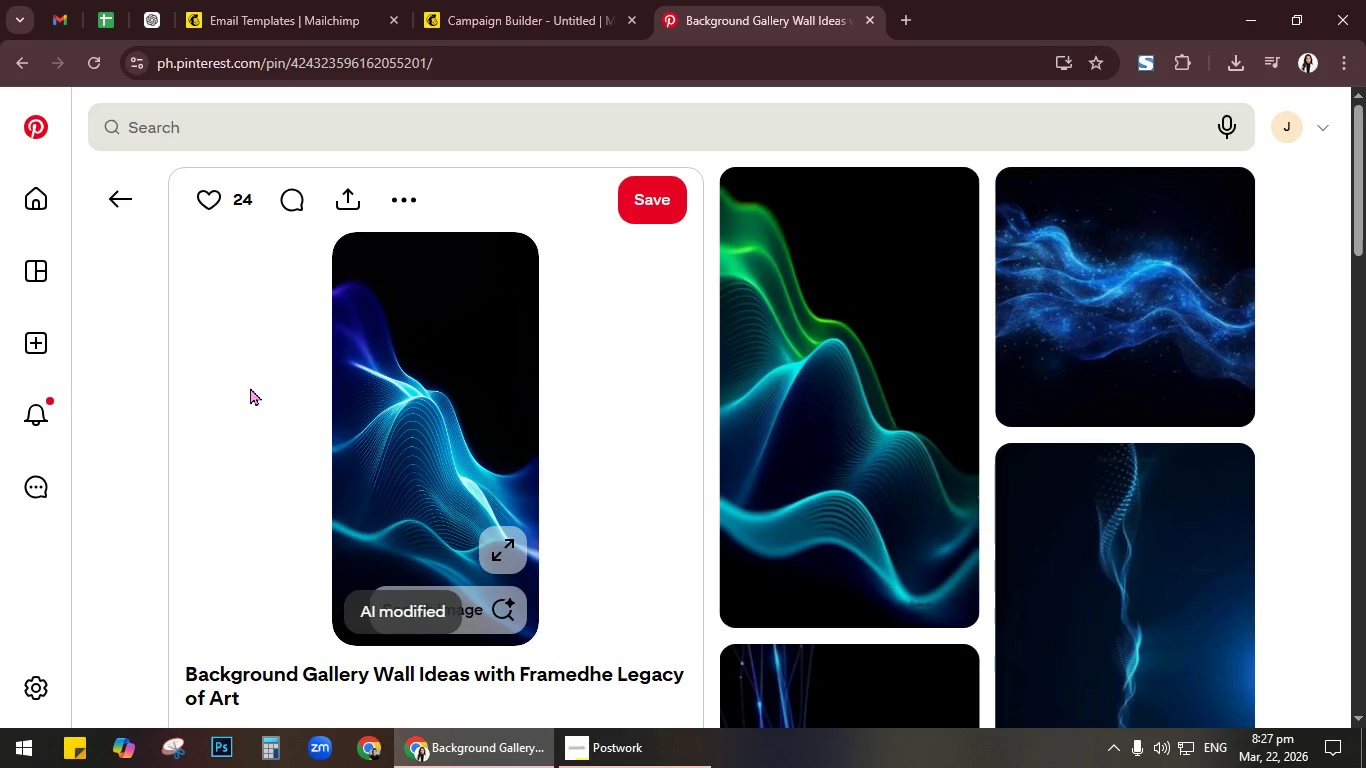 
scroll: coordinate [1013, 416], scroll_direction: down, amount: 36.0
 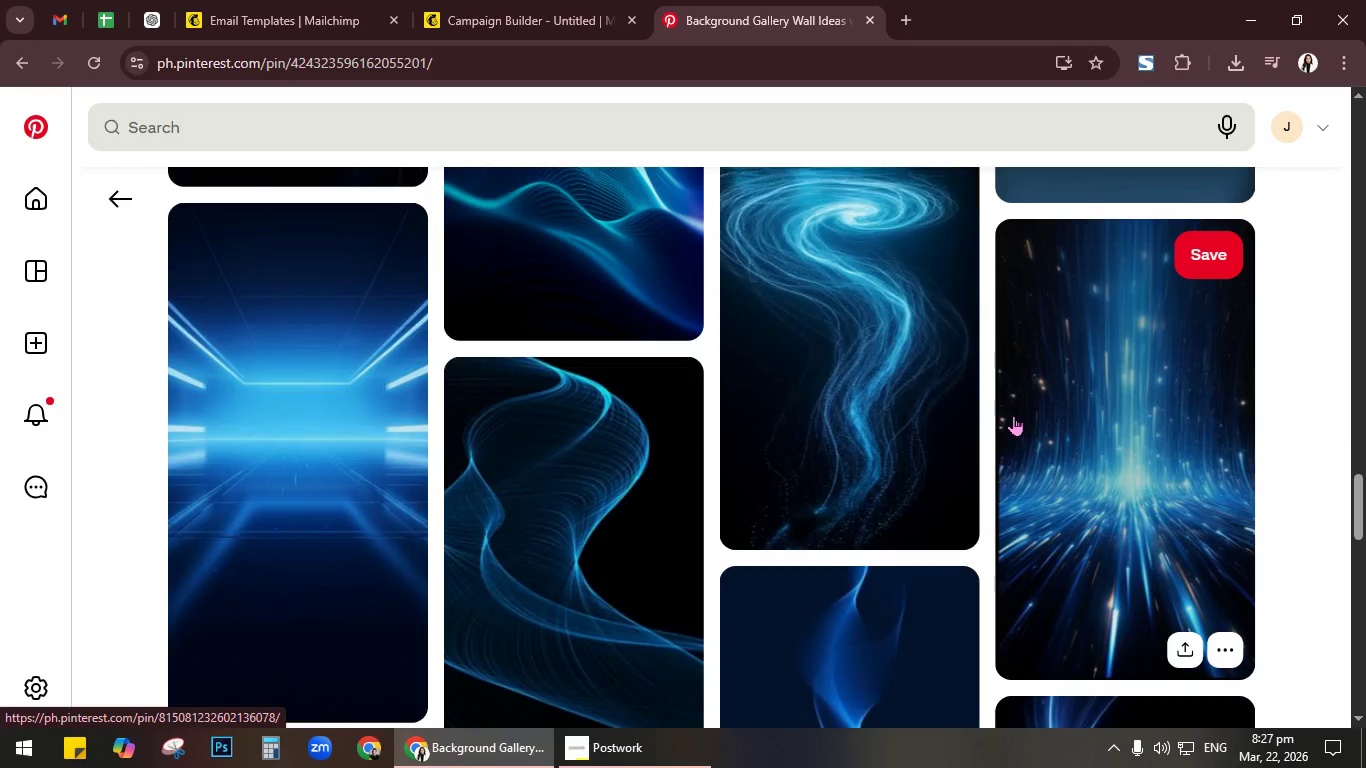 
scroll: coordinate [603, 525], scroll_direction: down, amount: 21.0
 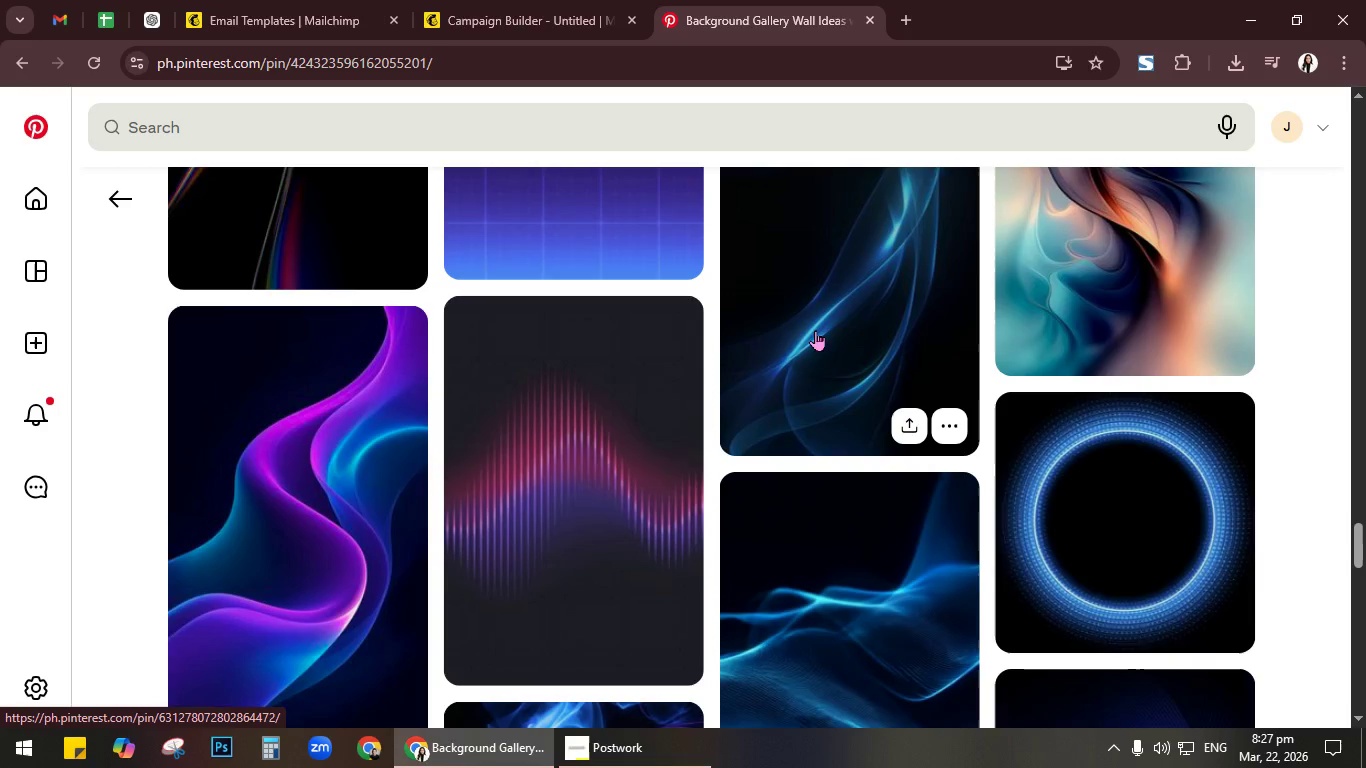 
scroll: coordinate [605, 367], scroll_direction: up, amount: 66.0
 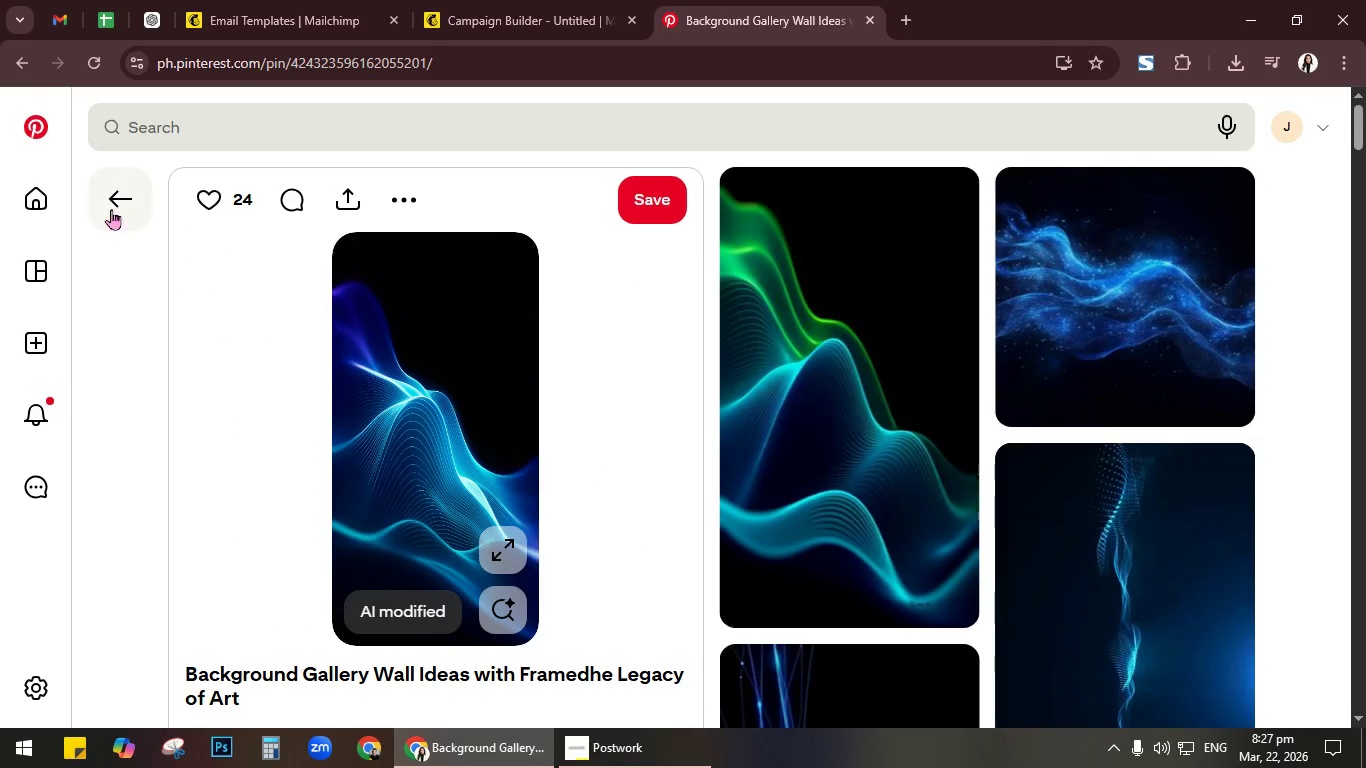 
left_click_drag(start_coordinate=[242, 0], to_coordinate=[234, 87])
 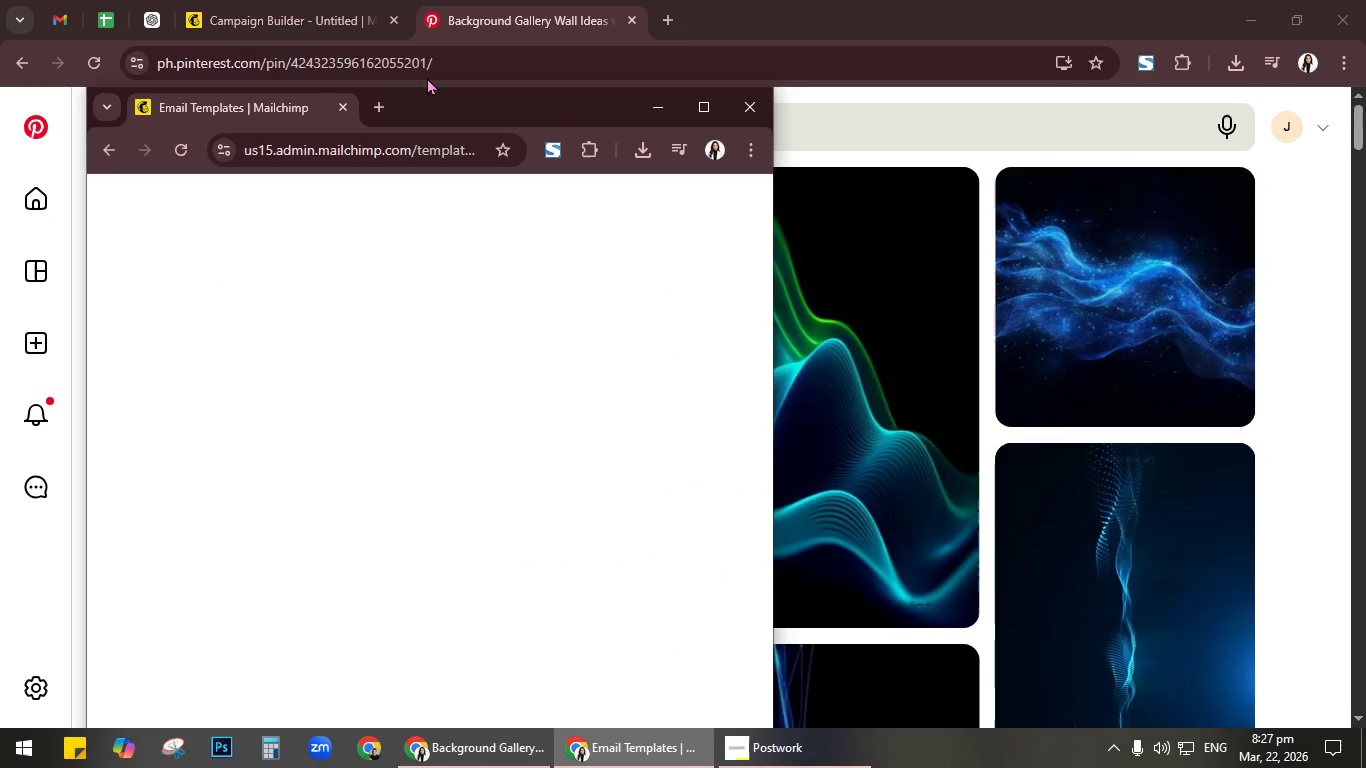 
left_click_drag(start_coordinate=[286, 112], to_coordinate=[582, 17])
 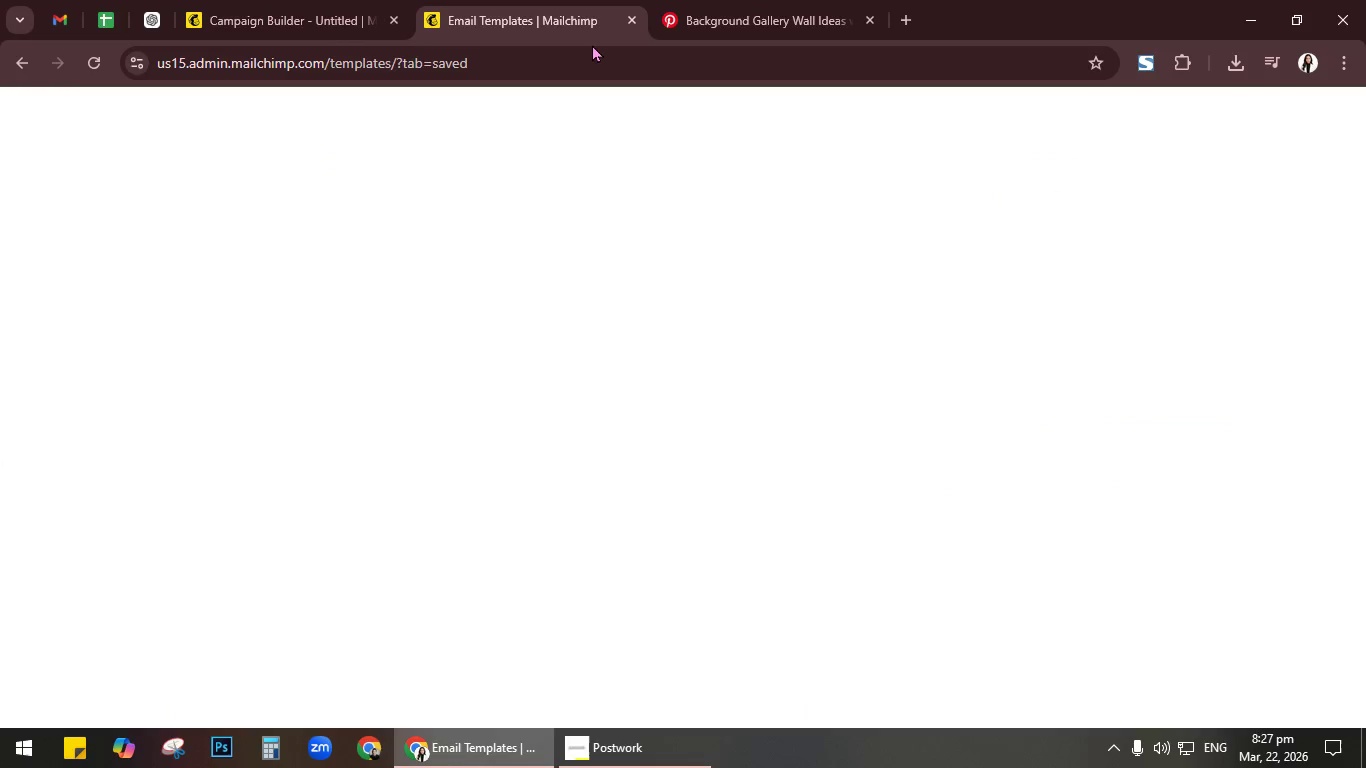 
left_click([312, 0])
 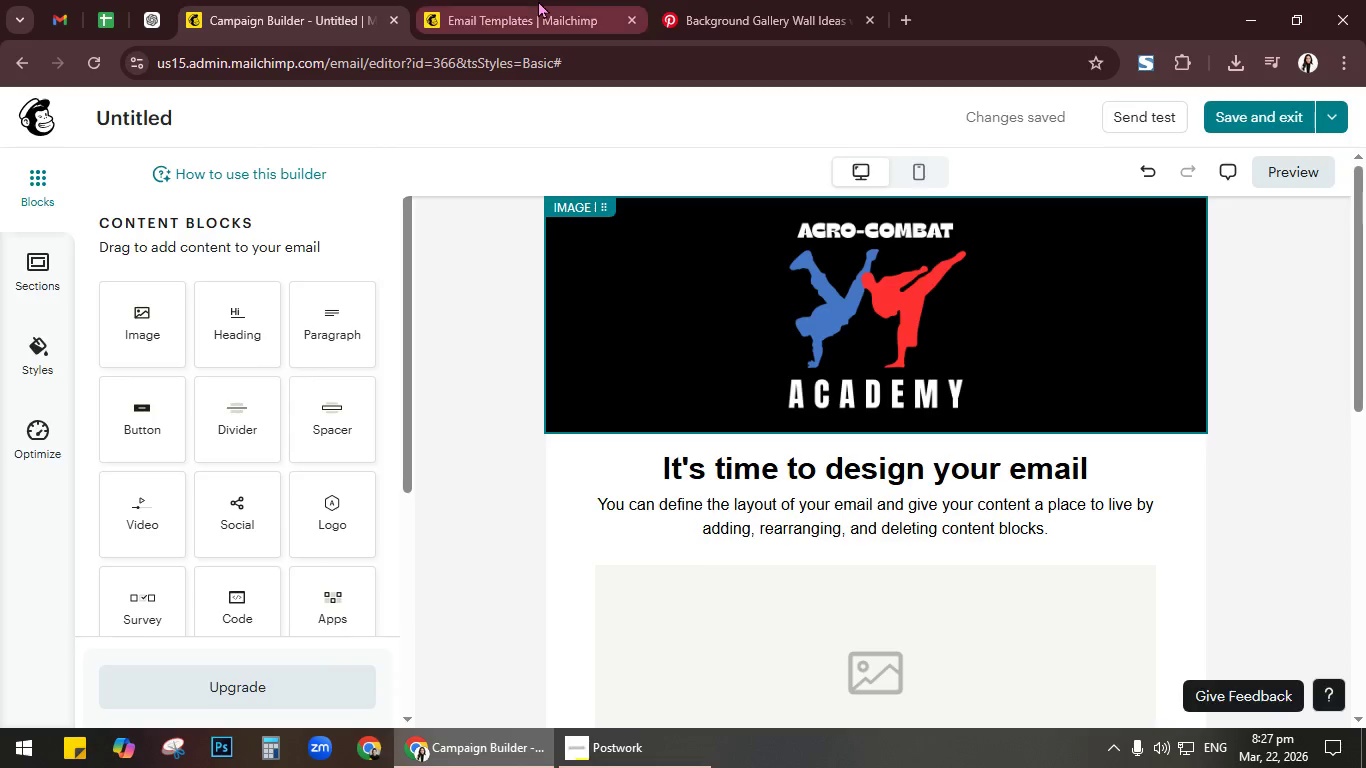 
left_click([538, 0])
 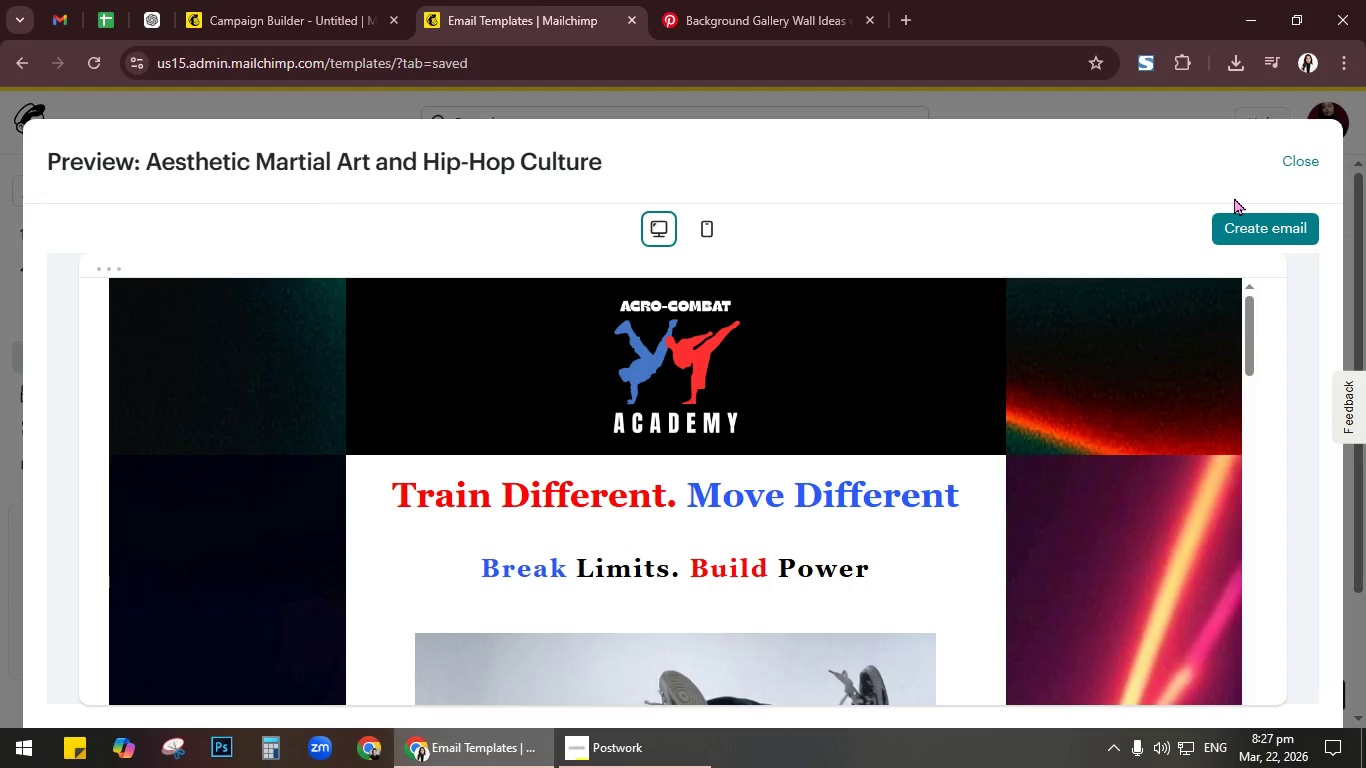 
left_click([1301, 154])
 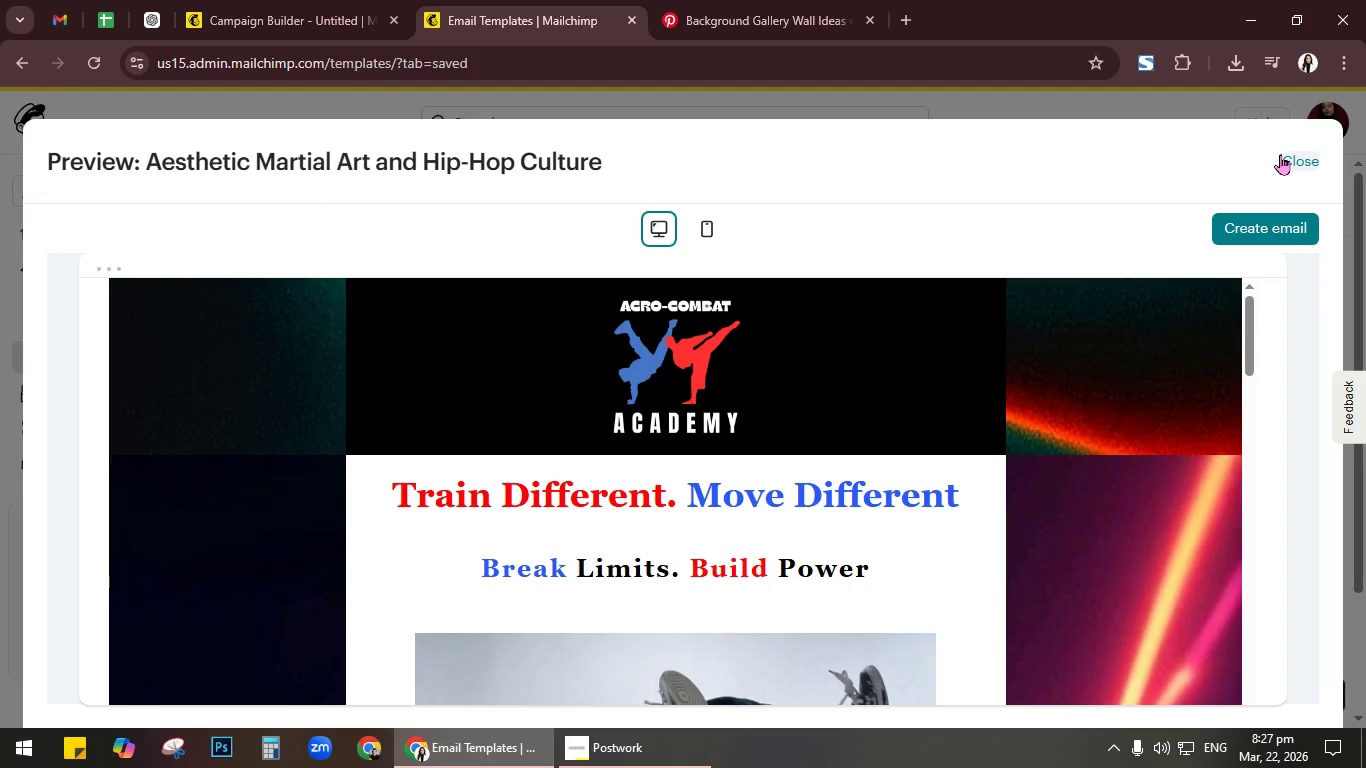 
left_click([1279, 154])
 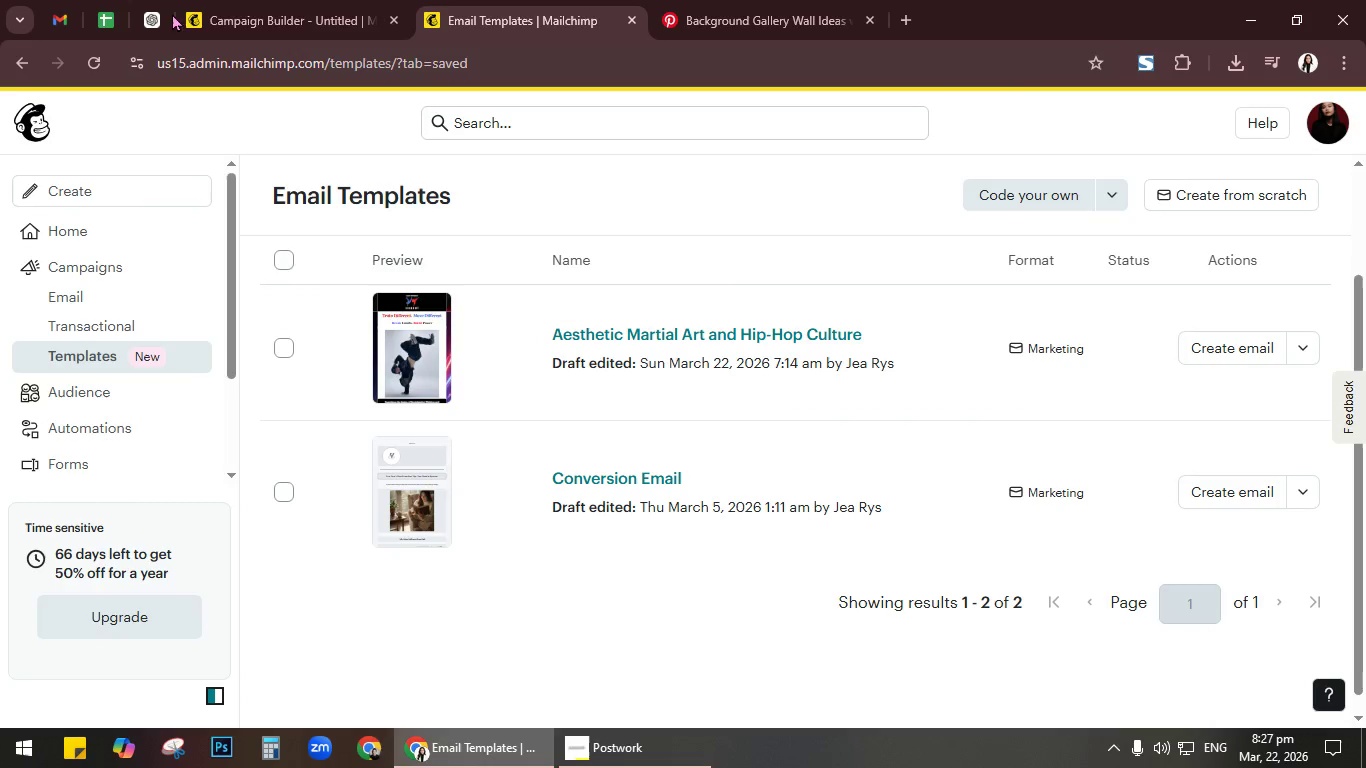 
left_click([276, 0])
 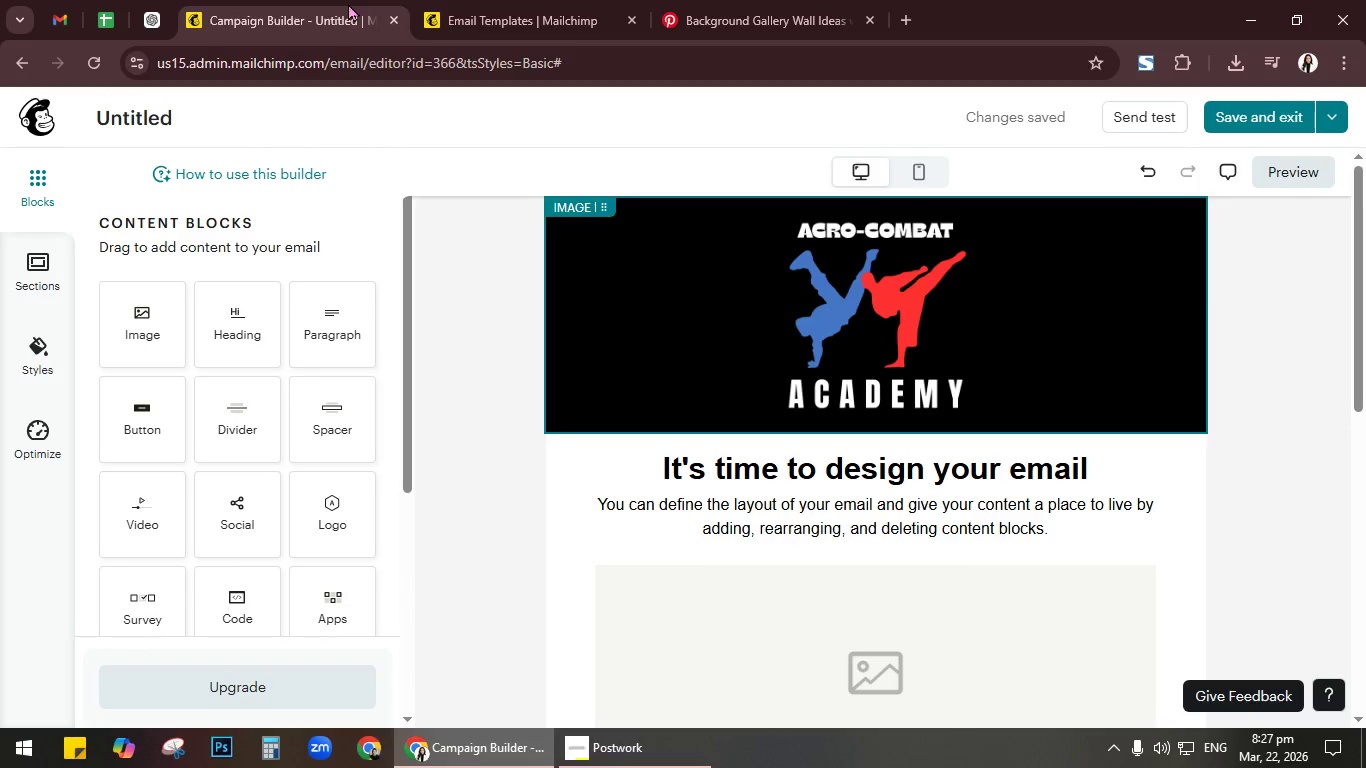 
left_click([509, 3])
 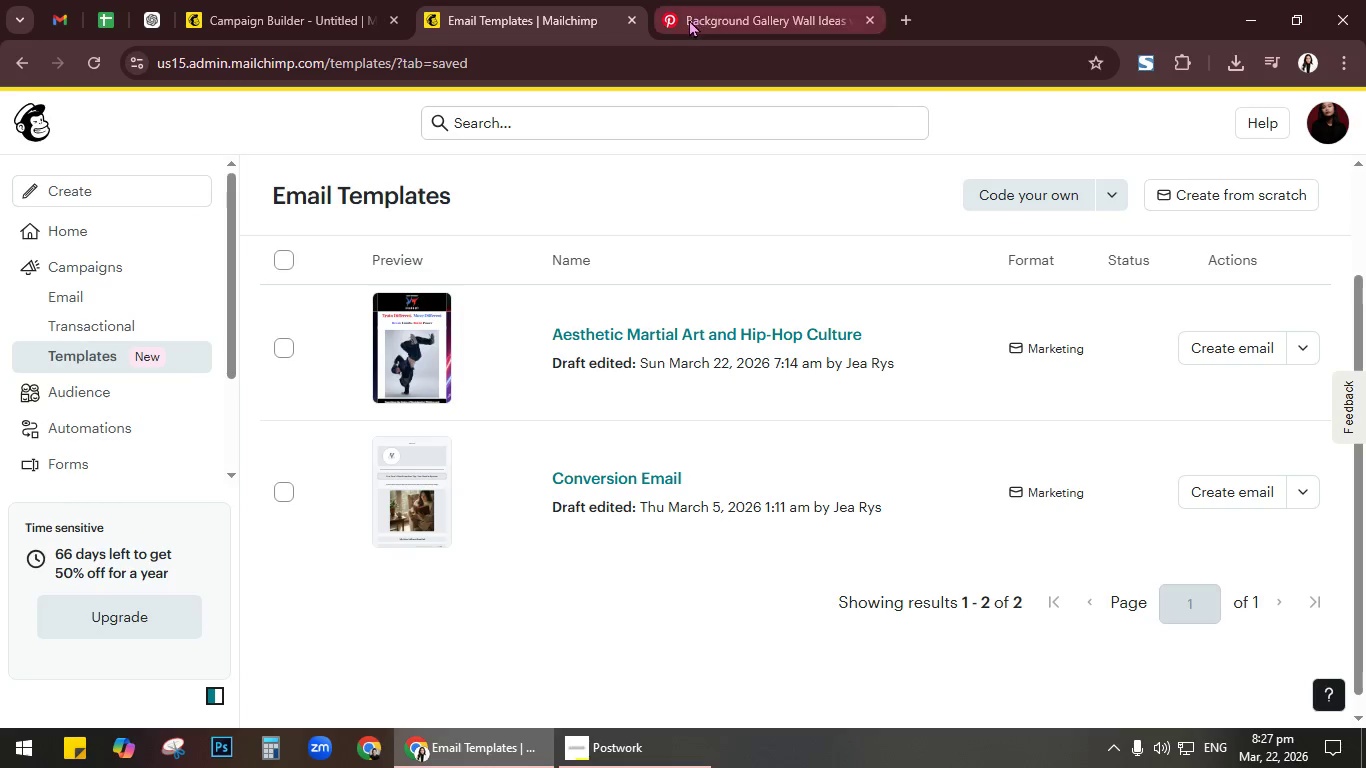 
left_click([687, 19])
 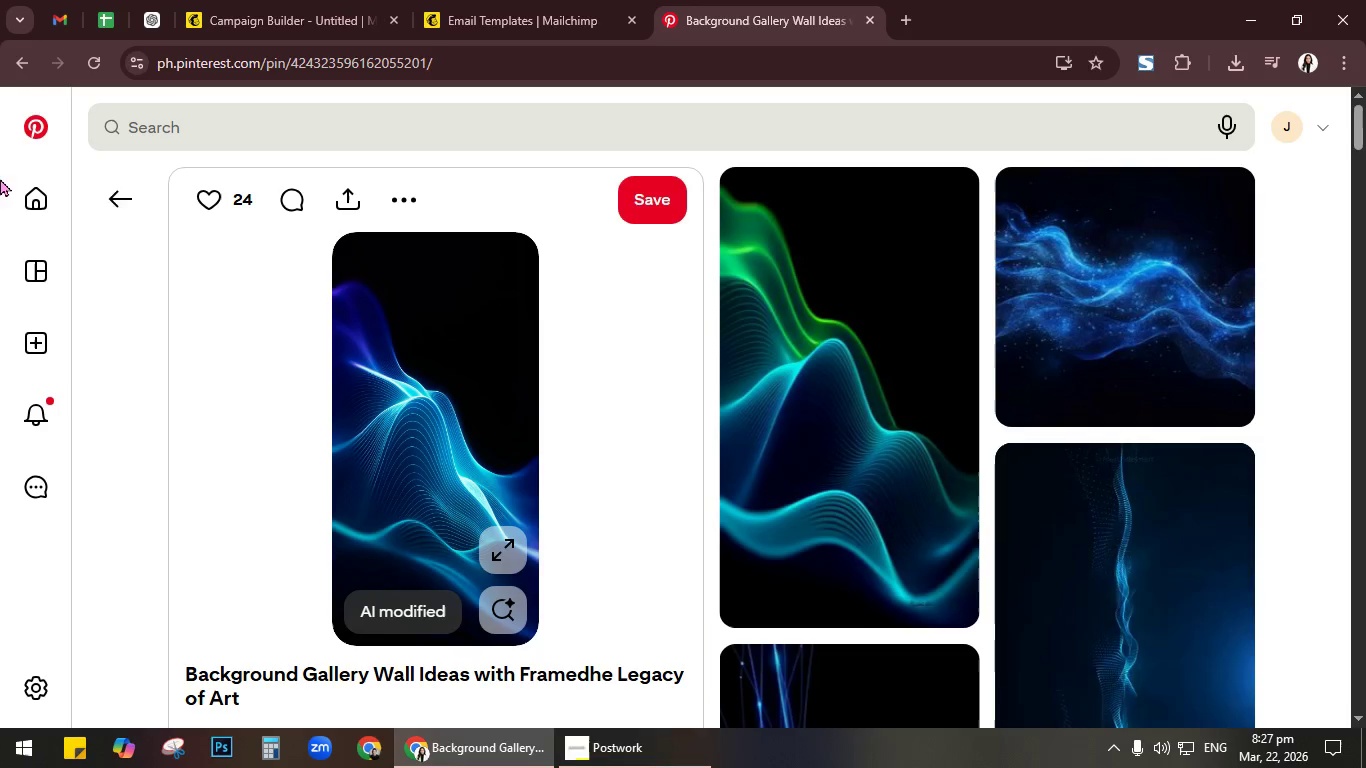 
left_click([124, 195])
 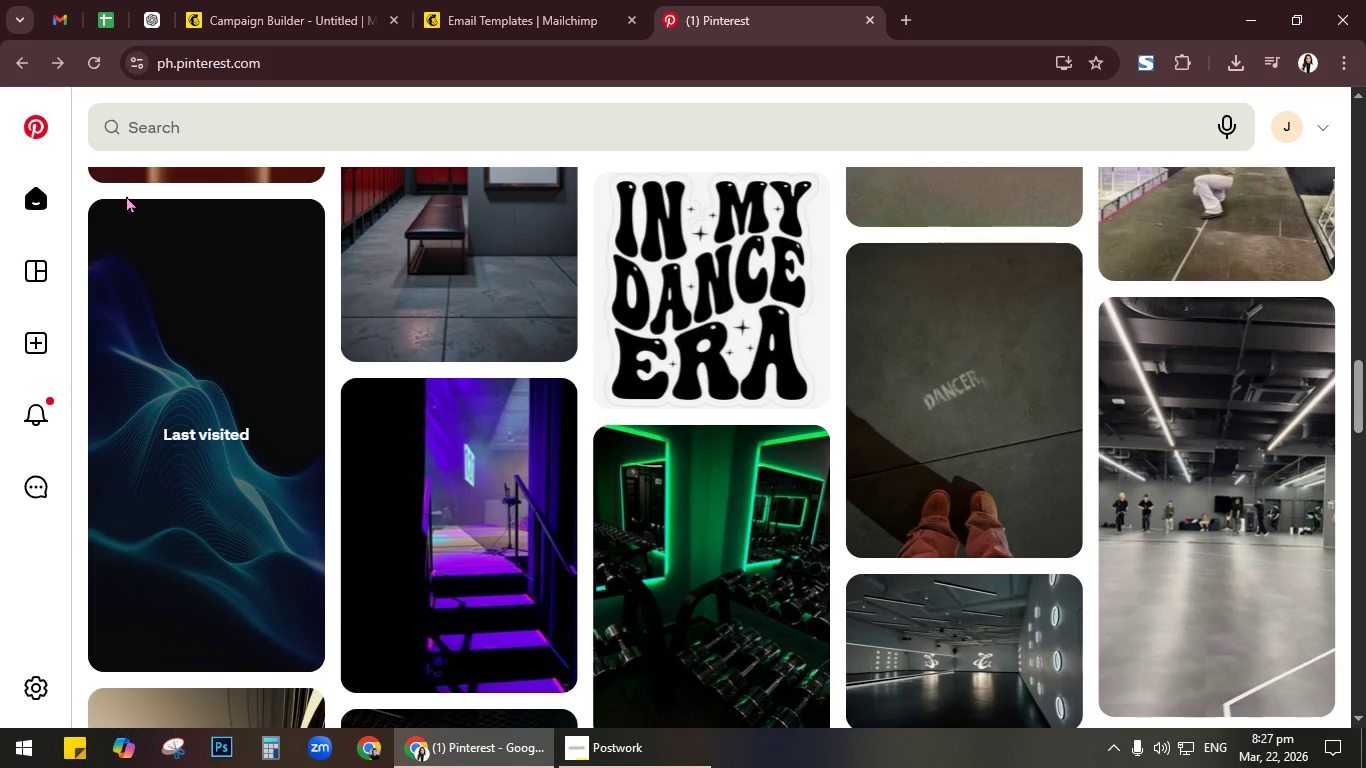 
scroll: coordinate [589, 430], scroll_direction: up, amount: 18.0
 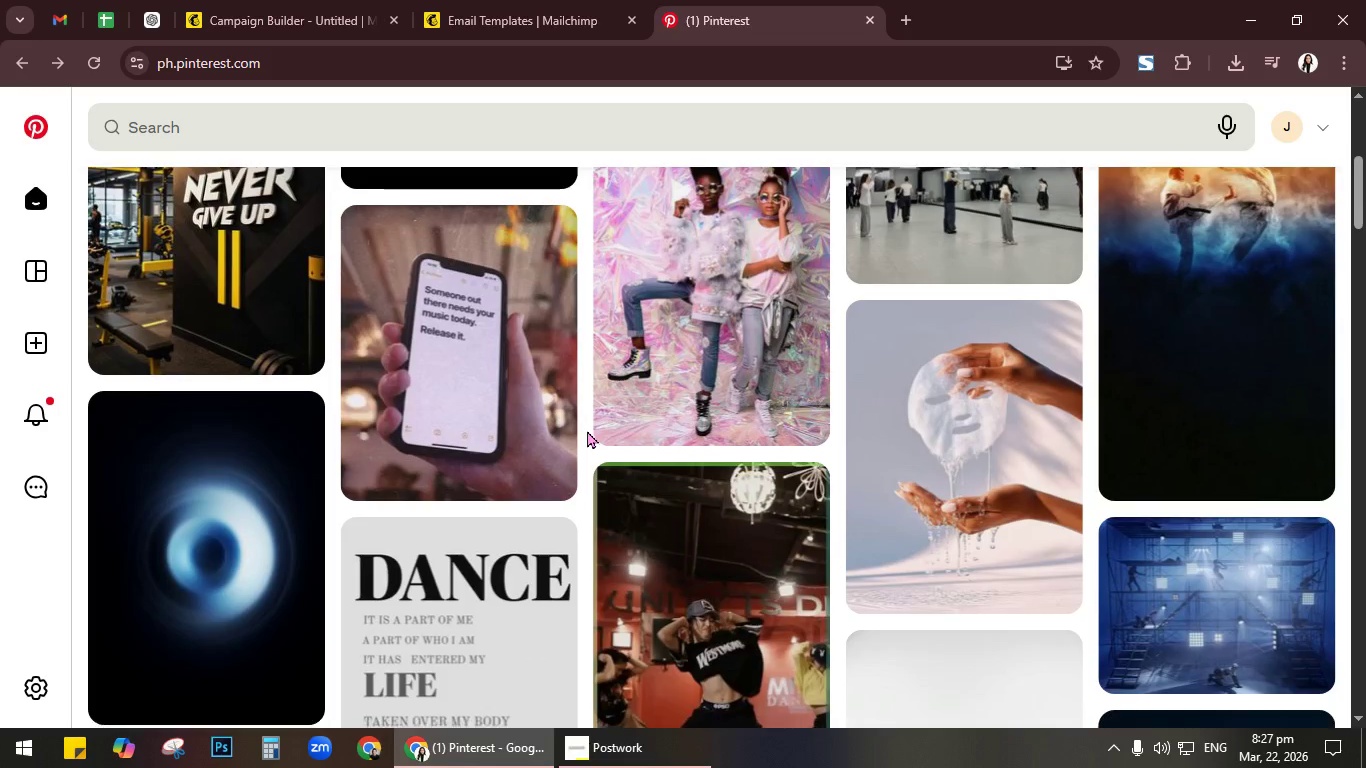 
left_click([258, 425])
 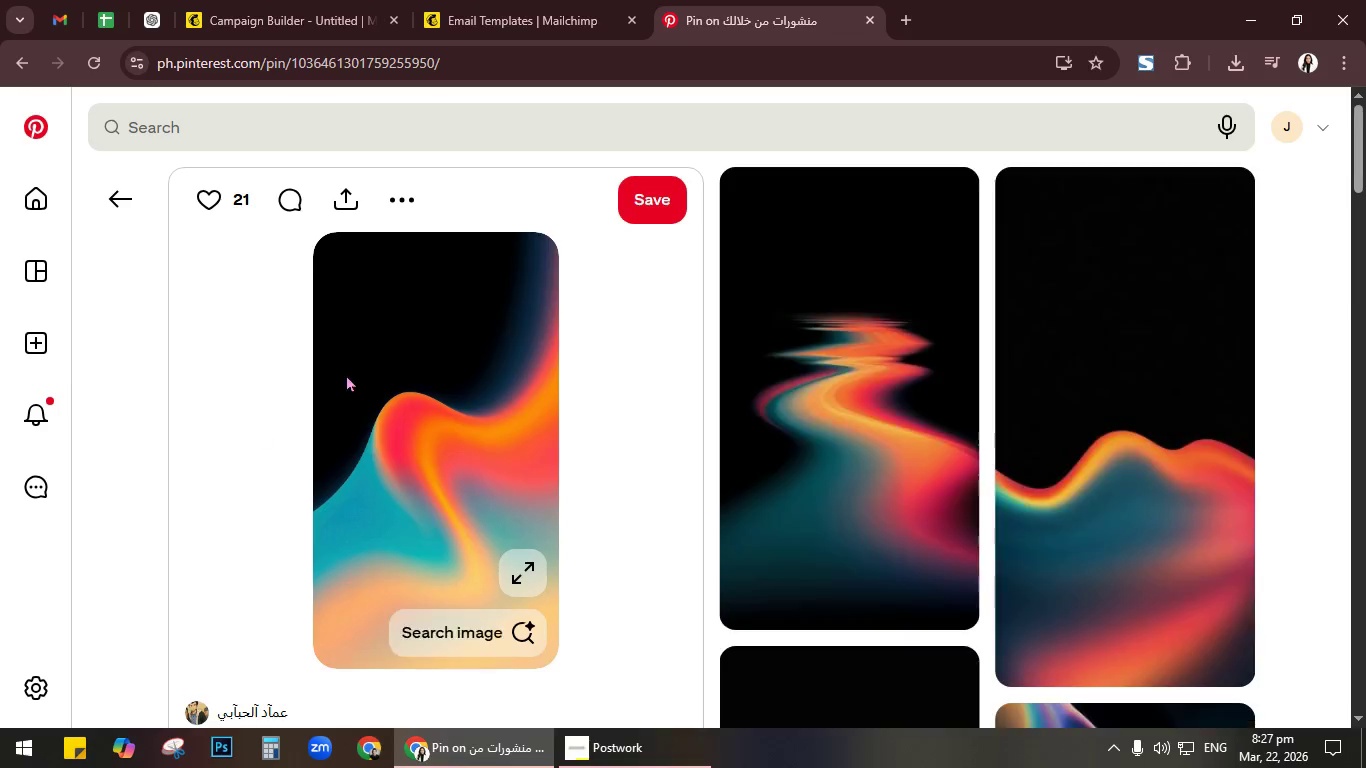 
scroll: coordinate [933, 350], scroll_direction: down, amount: 12.0
 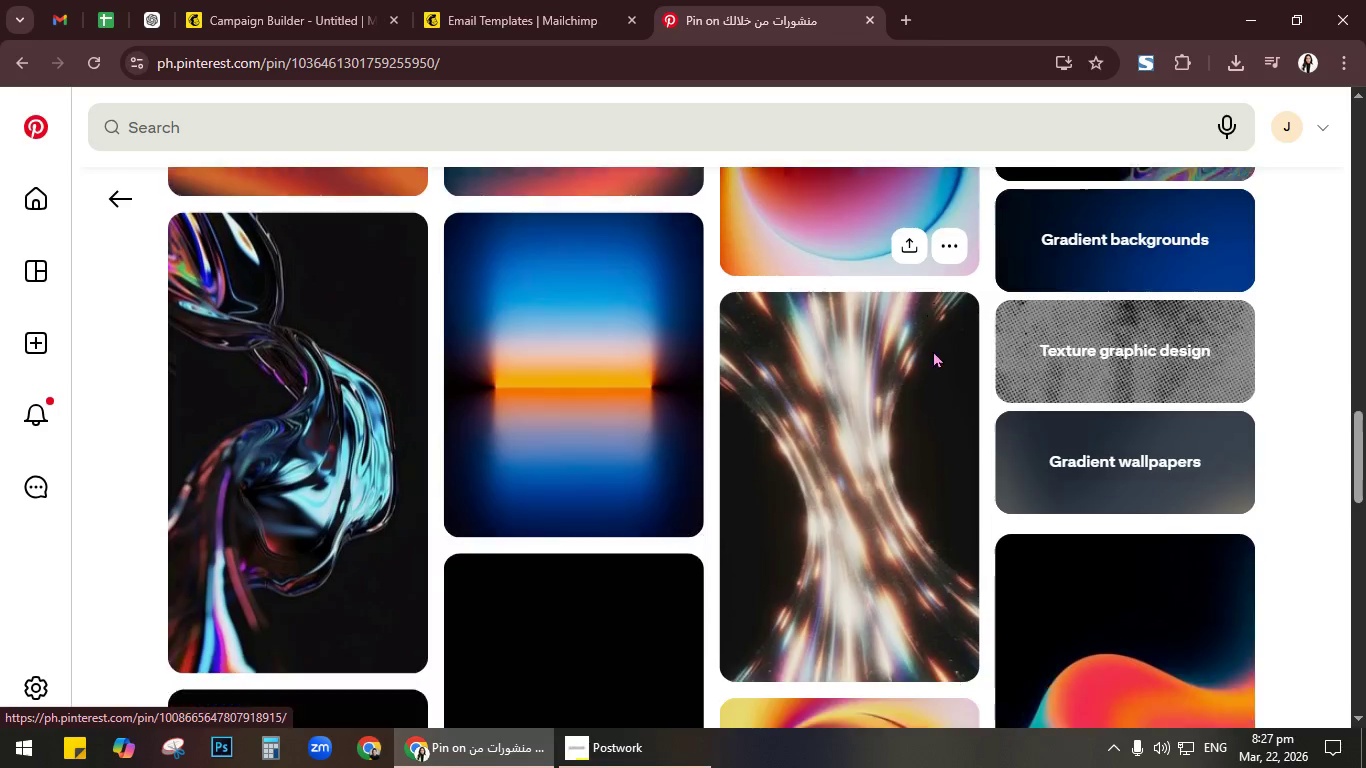 
left_click([898, 350])
 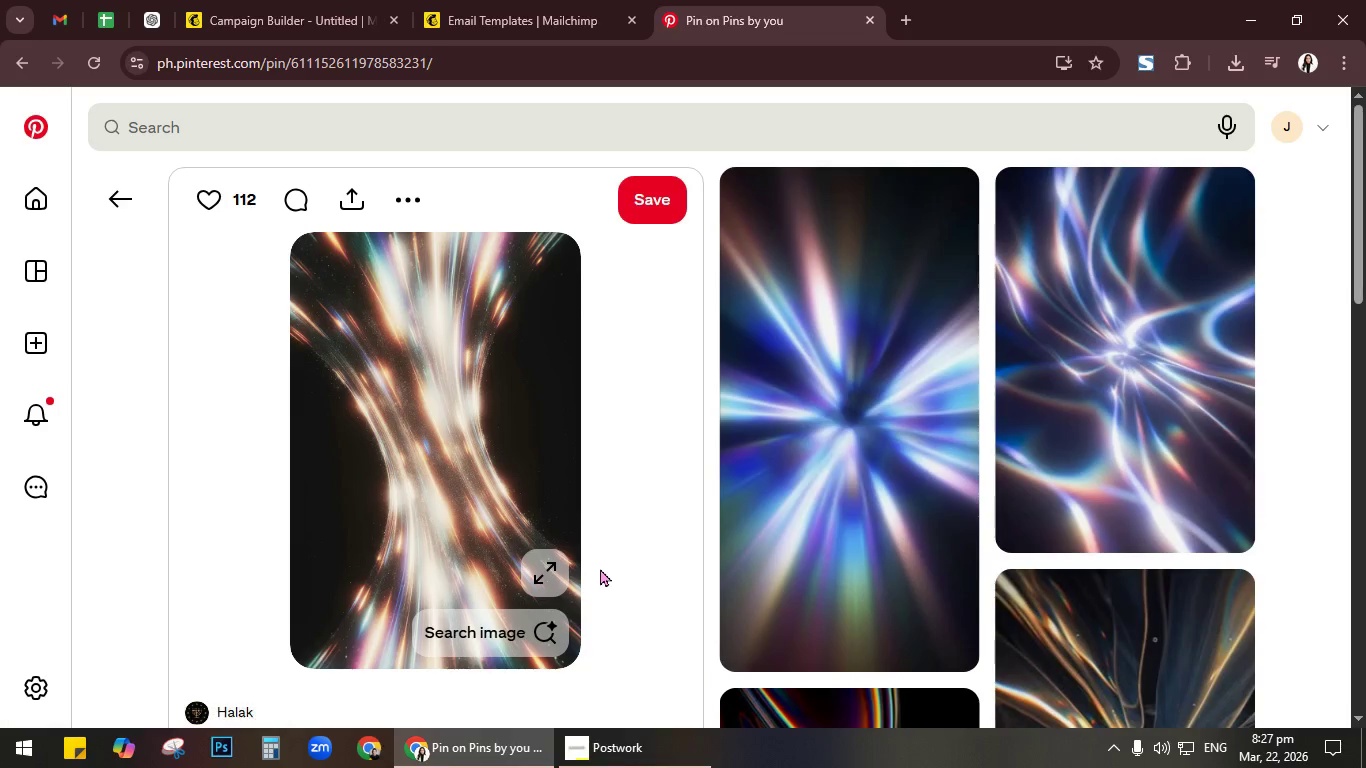 
scroll: coordinate [933, 350], scroll_direction: up, amount: 4.0
 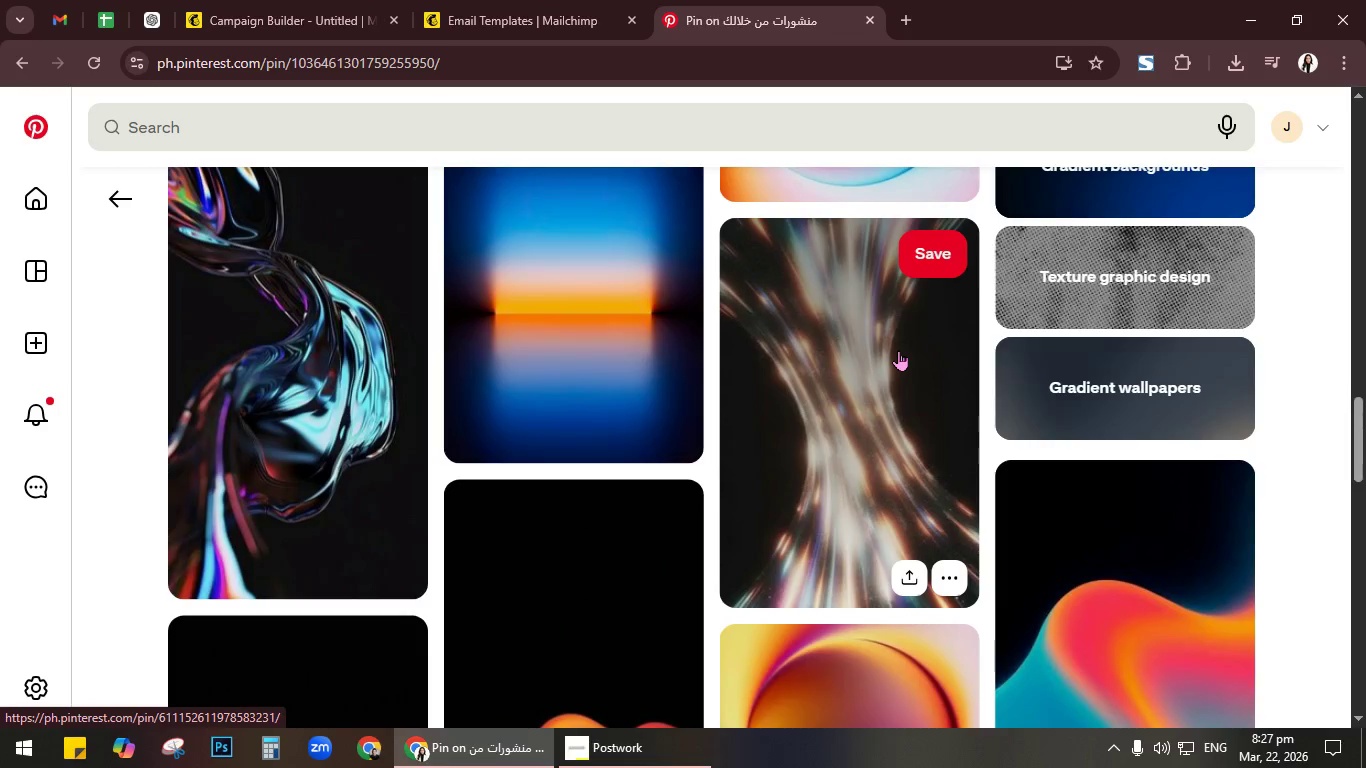 
left_click([133, 184])
 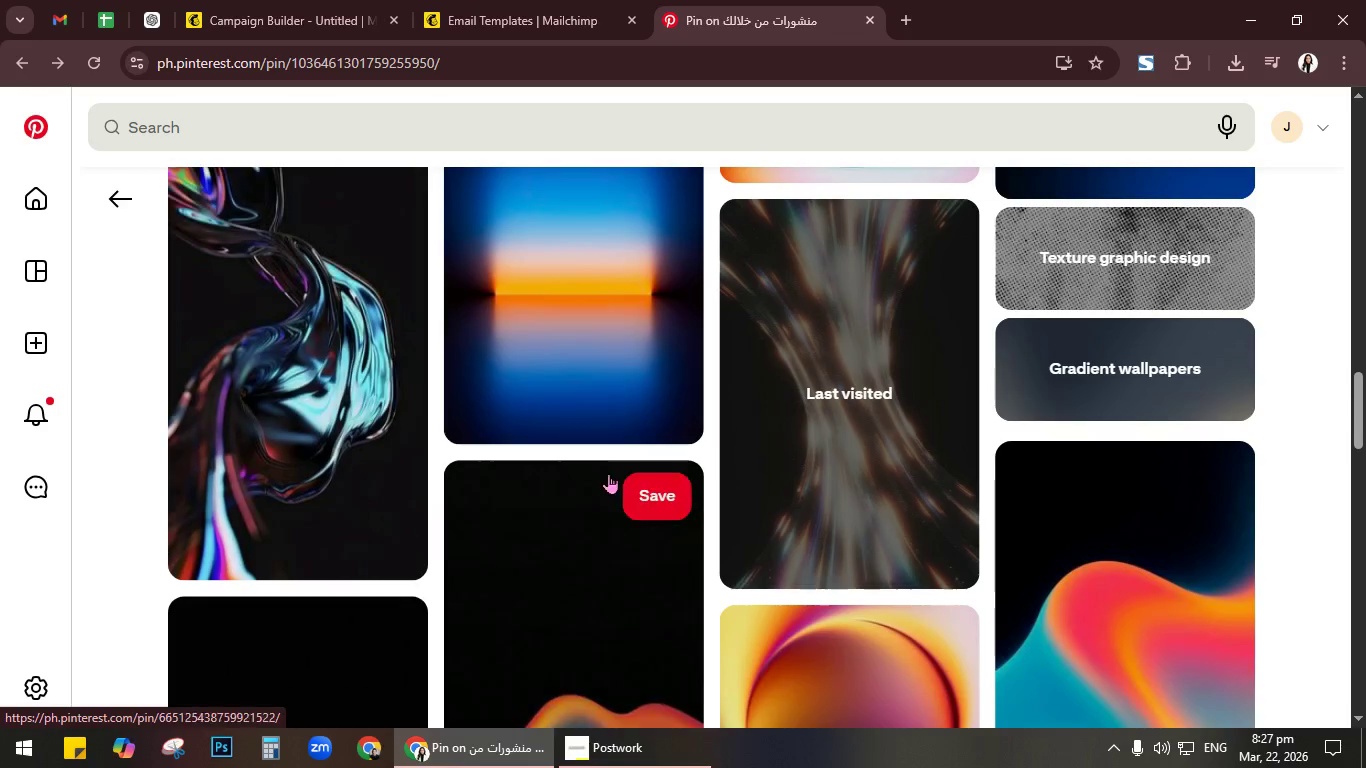 
scroll: coordinate [740, 563], scroll_direction: down, amount: 13.0
 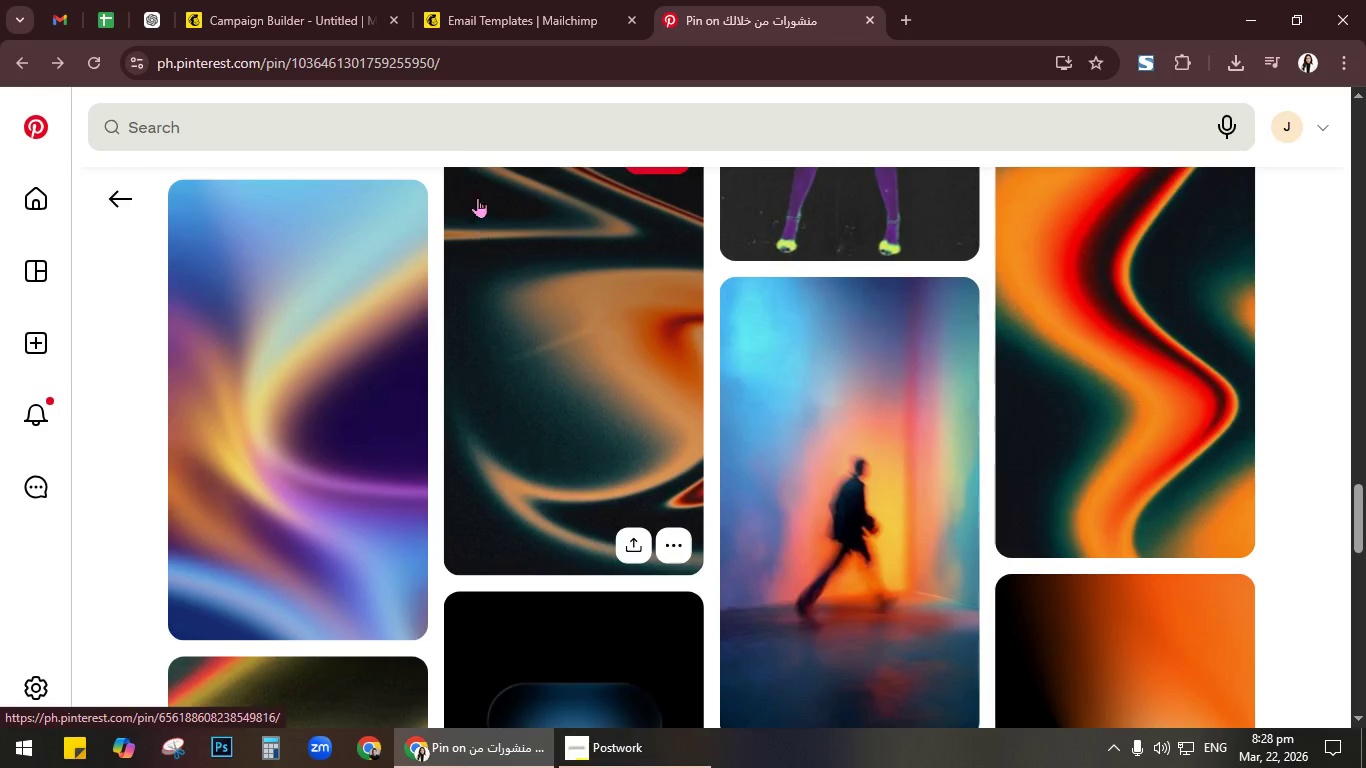 
left_click([472, 126])
 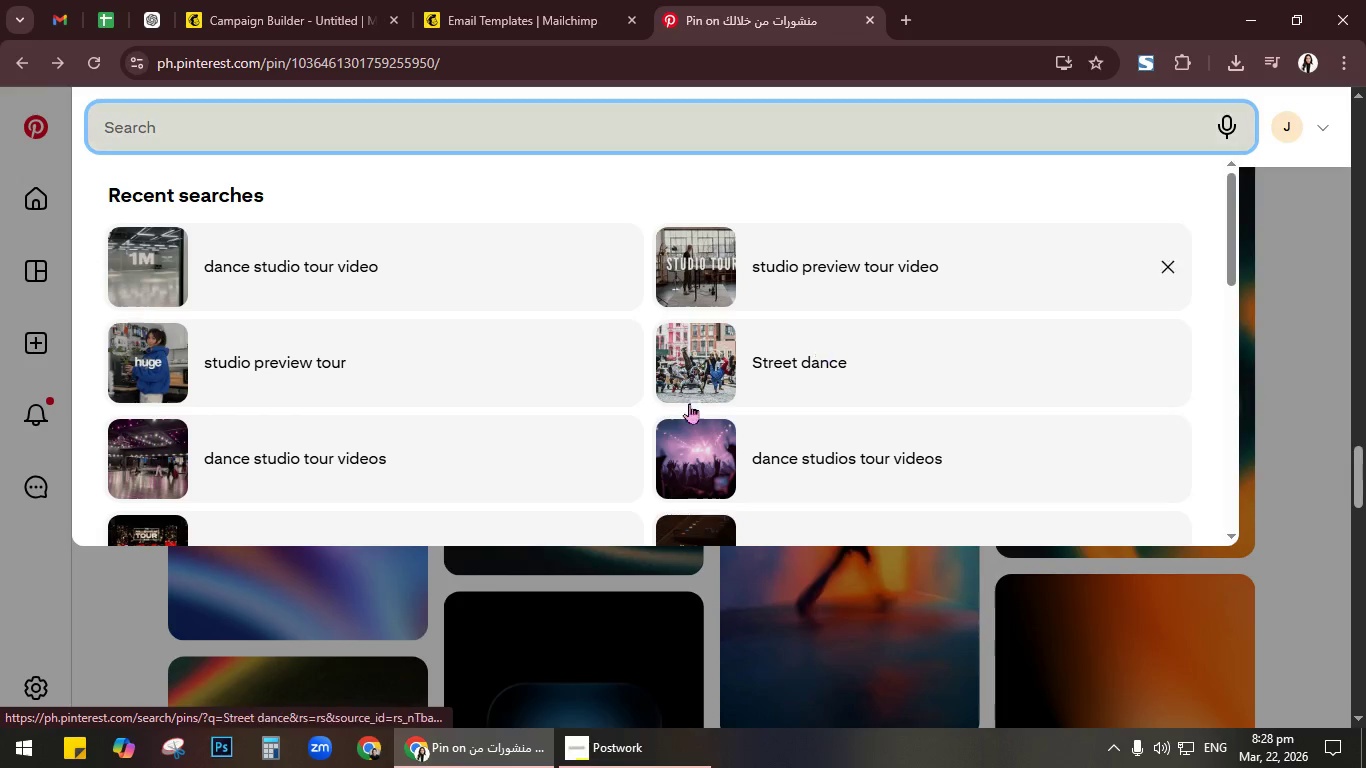 
left_click([128, 629])
 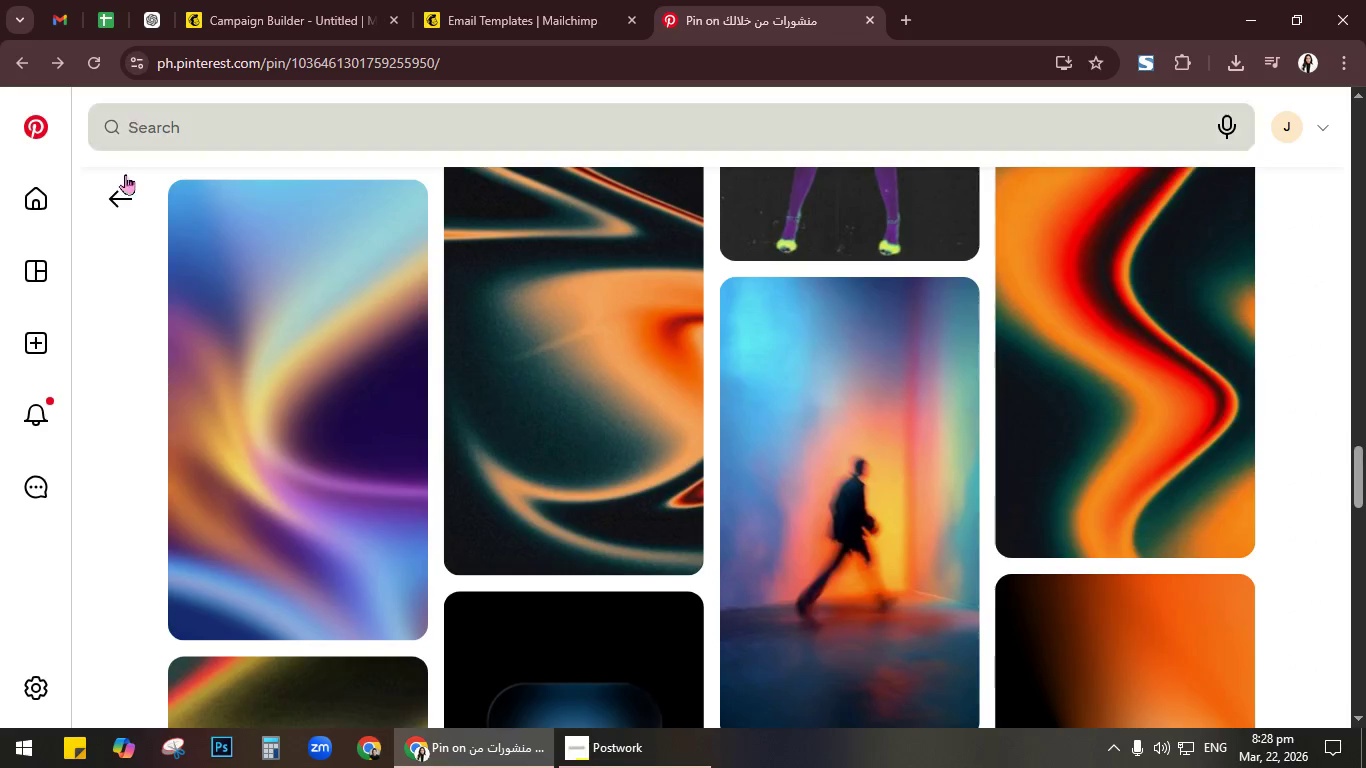 
left_click([120, 202])
 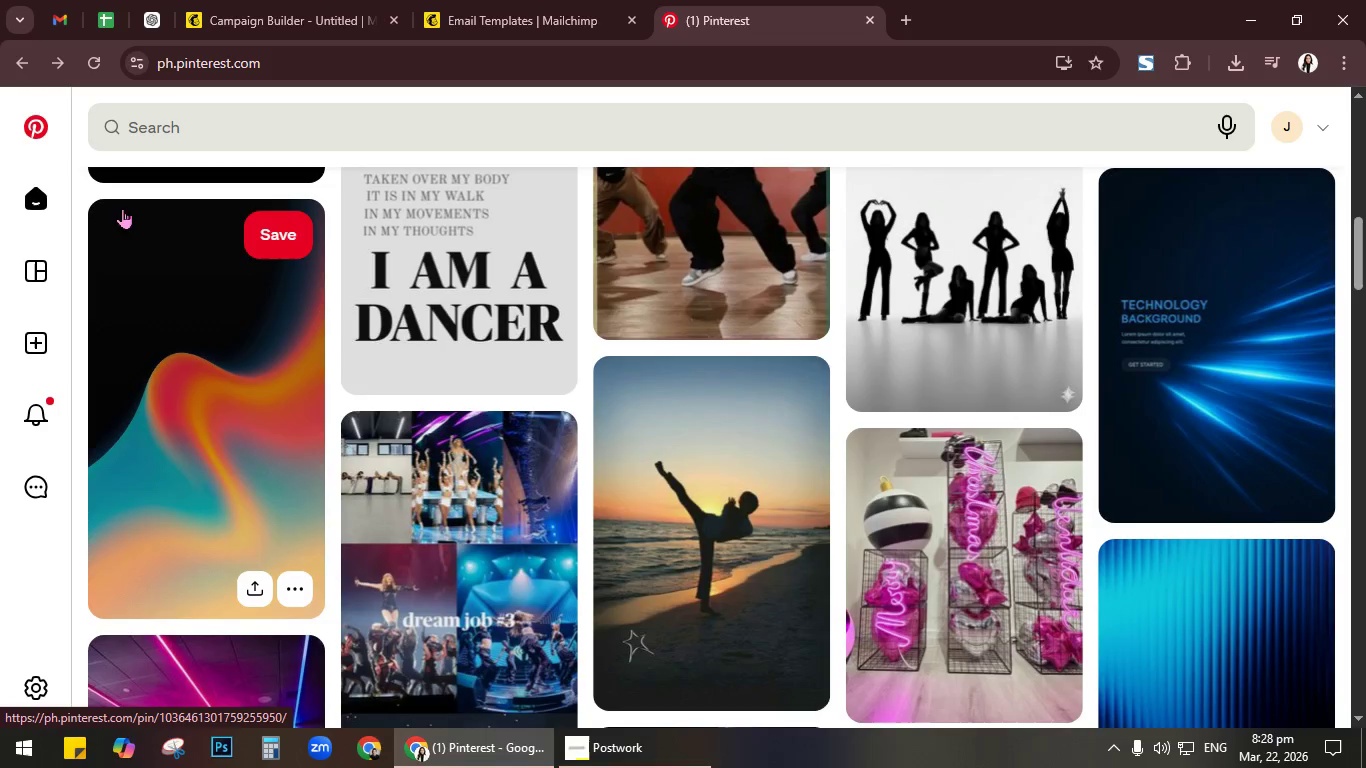 
scroll: coordinate [296, 360], scroll_direction: up, amount: 25.0
 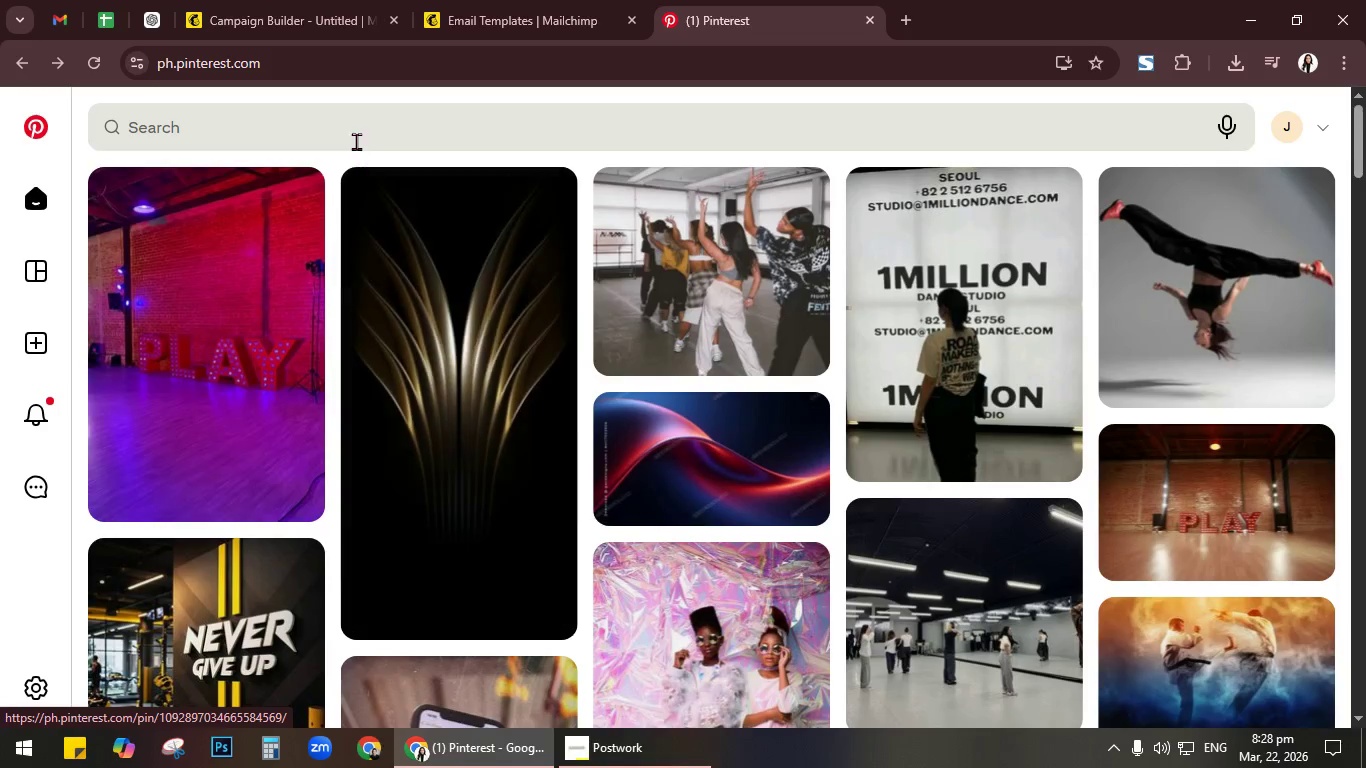 
left_click([357, 140])
 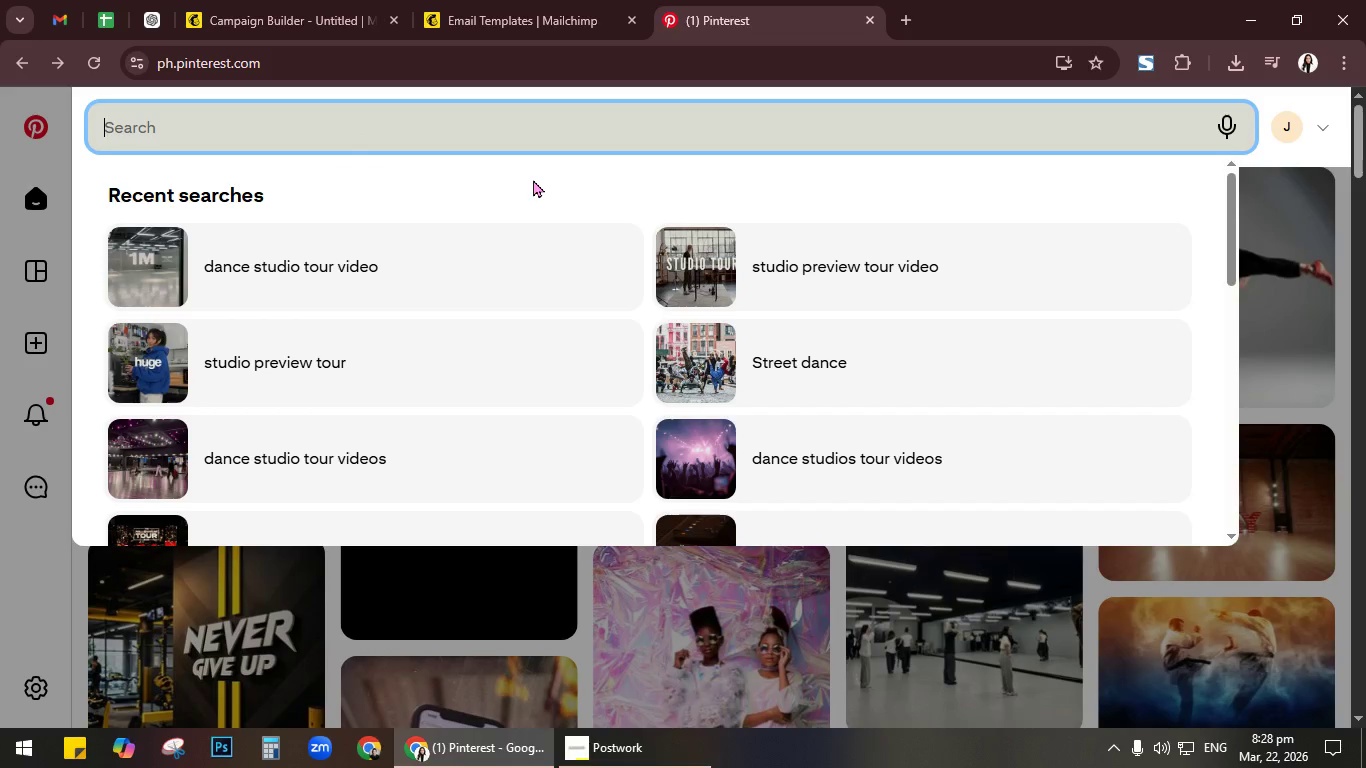 
scroll: coordinate [626, 228], scroll_direction: down, amount: 5.0
 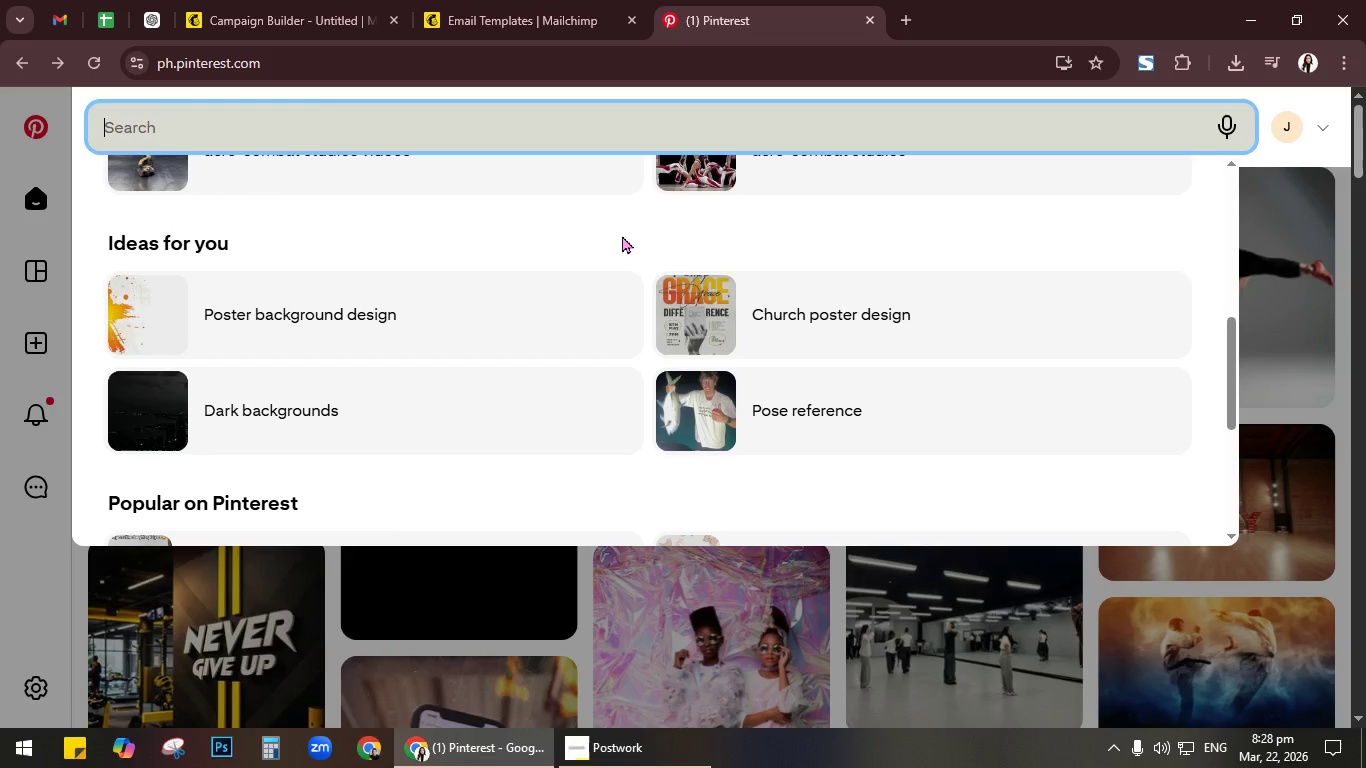 
wait(5.95)
 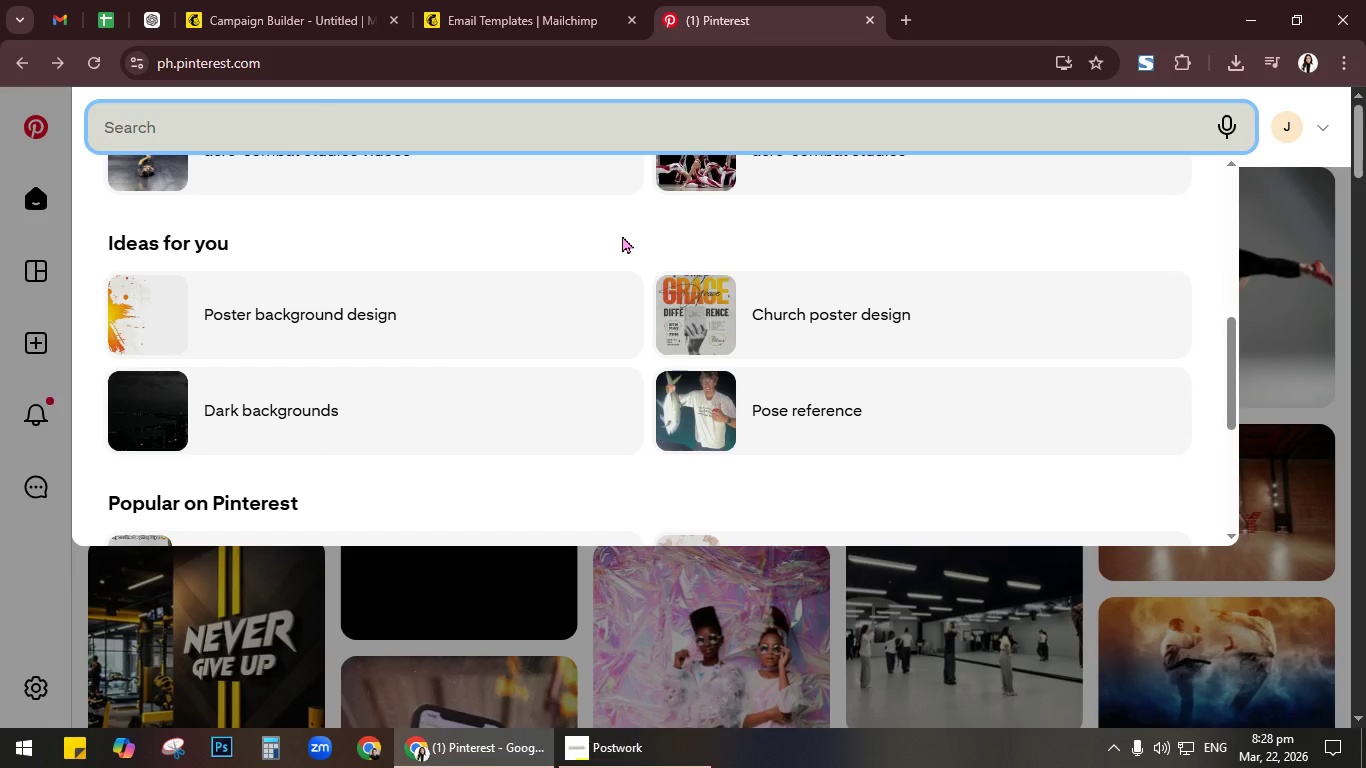 
left_click([1268, 235])
 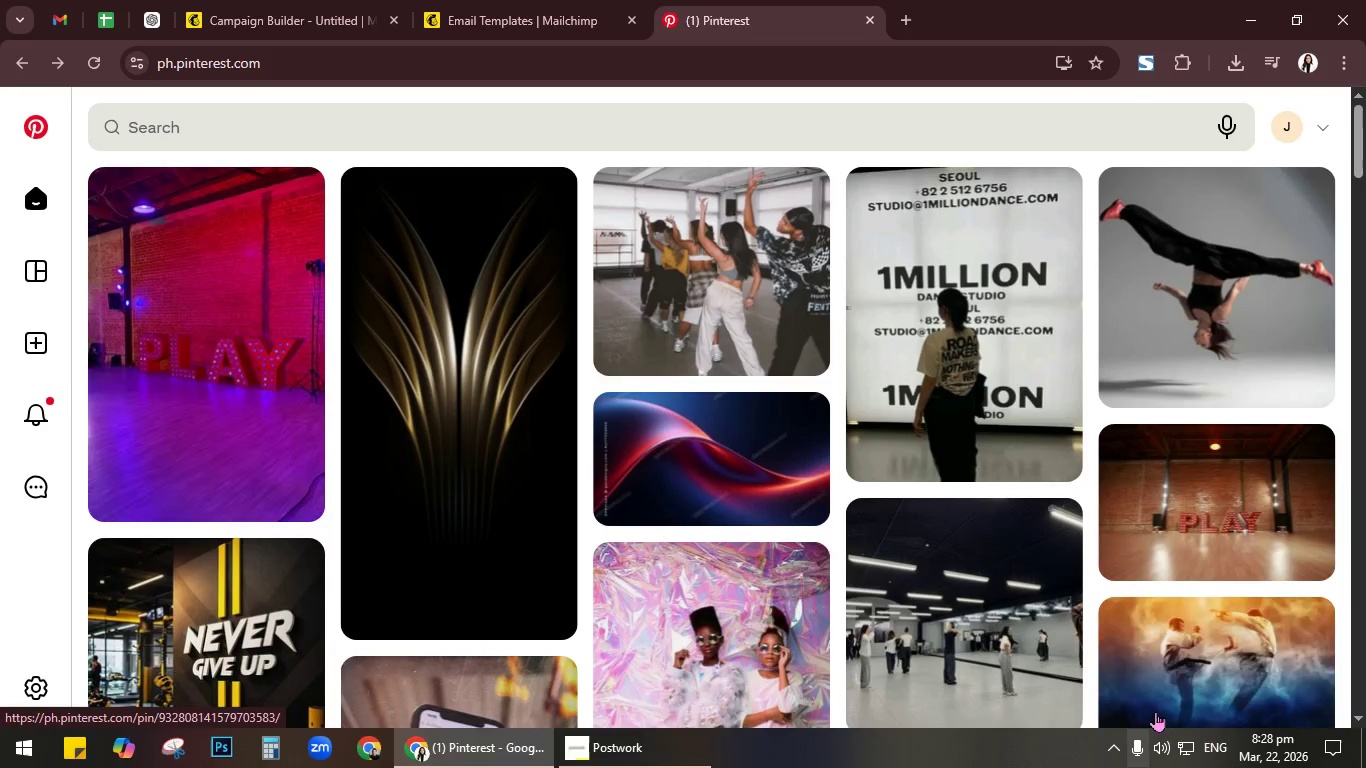 
left_click([1183, 659])
 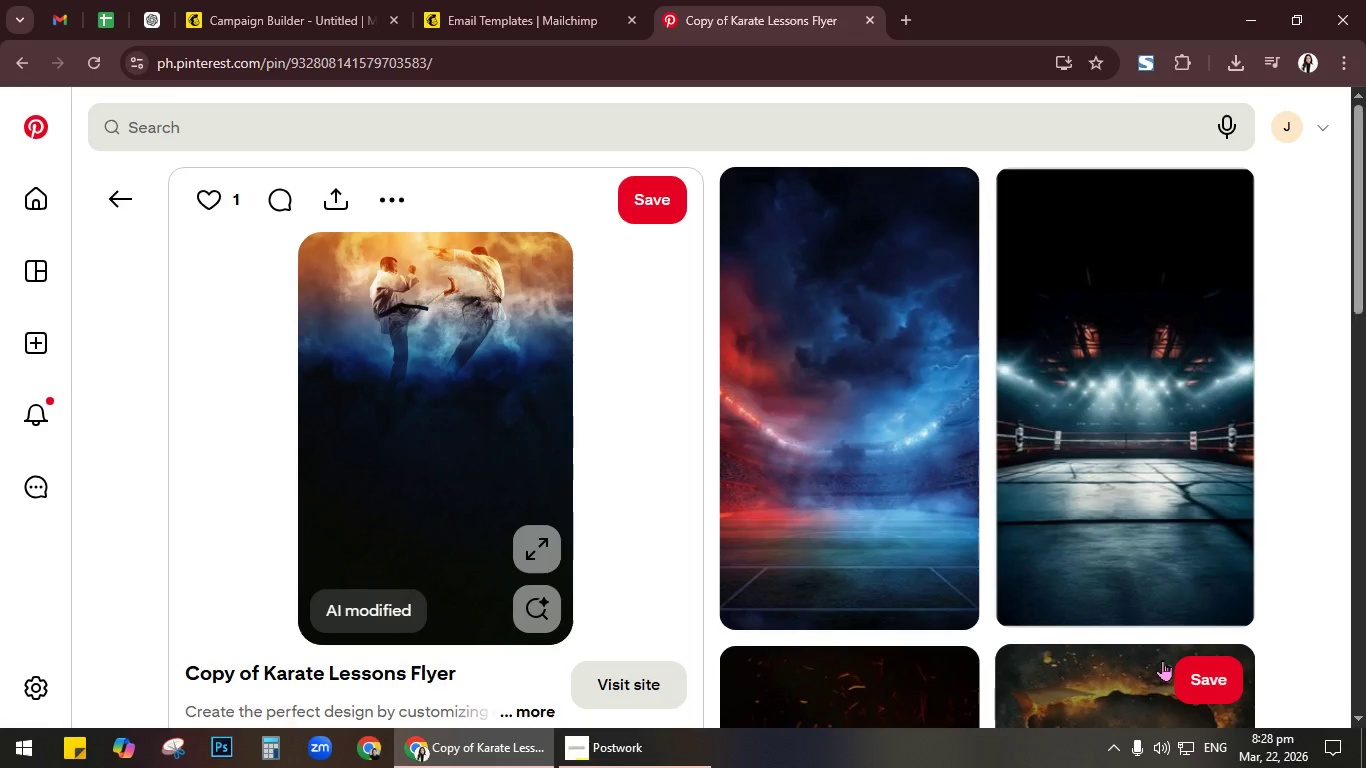 
scroll: coordinate [797, 366], scroll_direction: down, amount: 7.0
 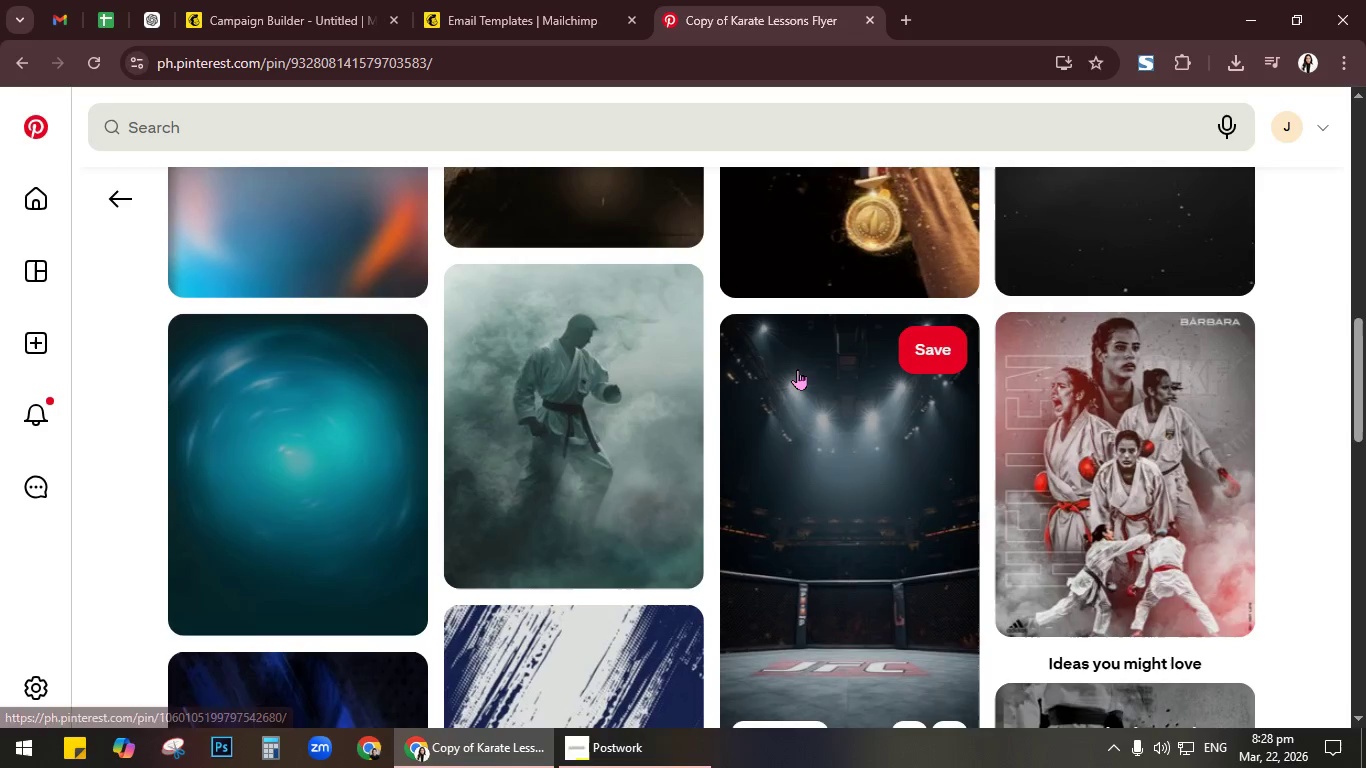 
scroll: coordinate [529, 413], scroll_direction: up, amount: 2.0
 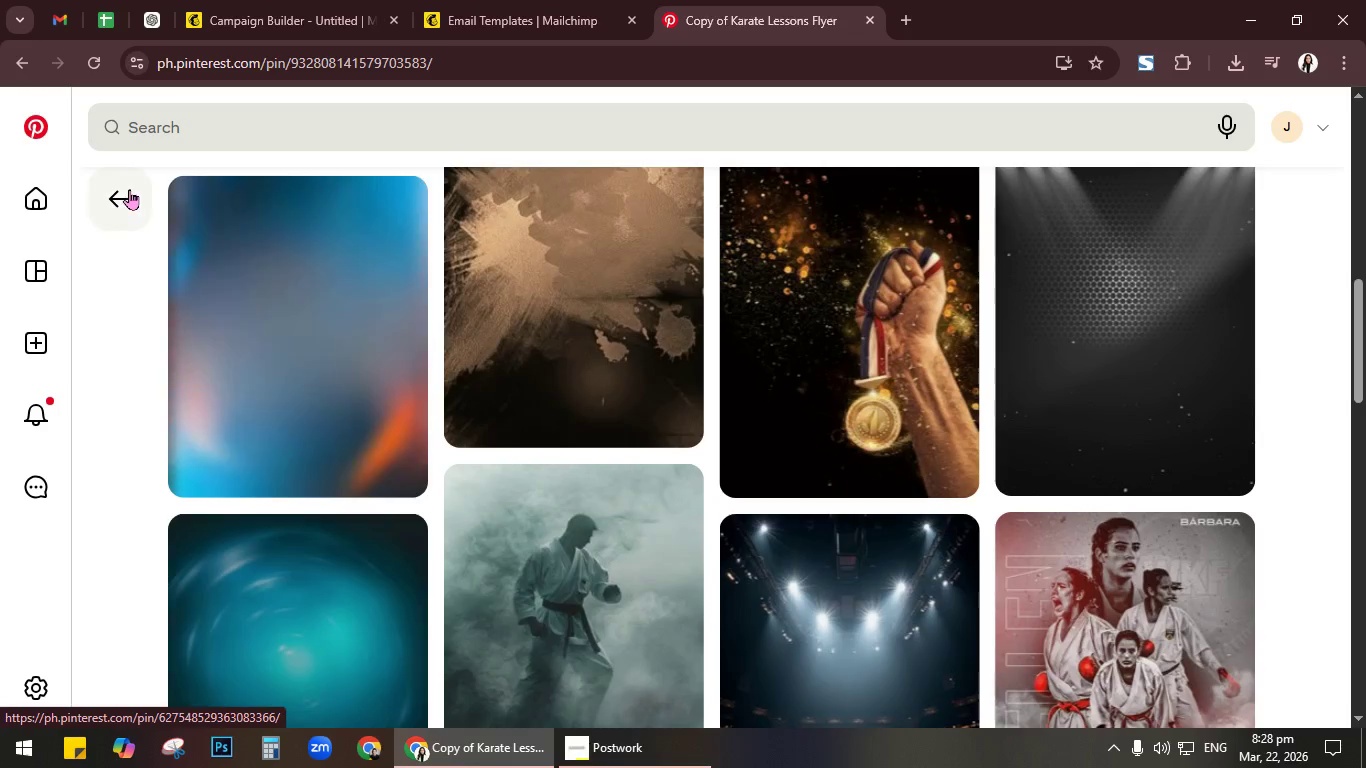 
left_click([127, 190])
 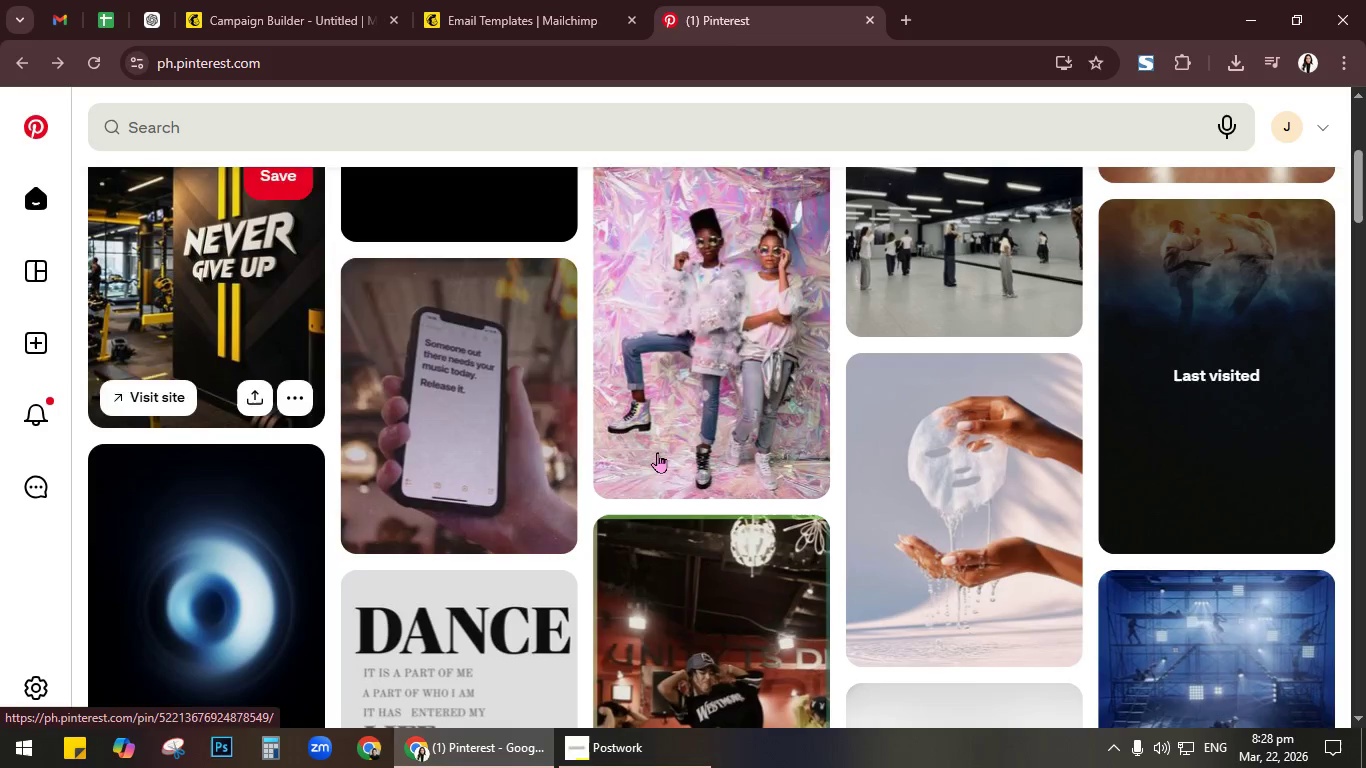 
scroll: coordinate [680, 438], scroll_direction: down, amount: 16.0
 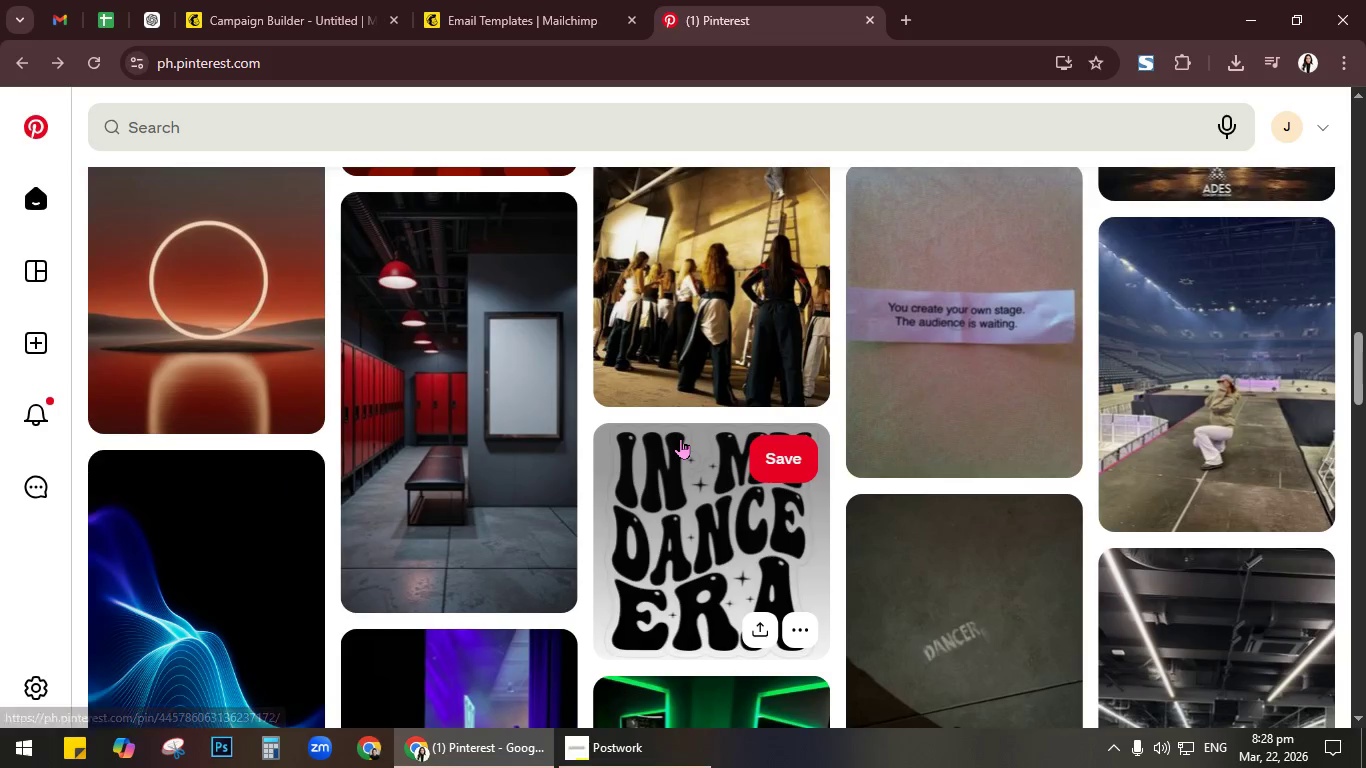 
scroll: coordinate [220, 378], scroll_direction: up, amount: 7.0
 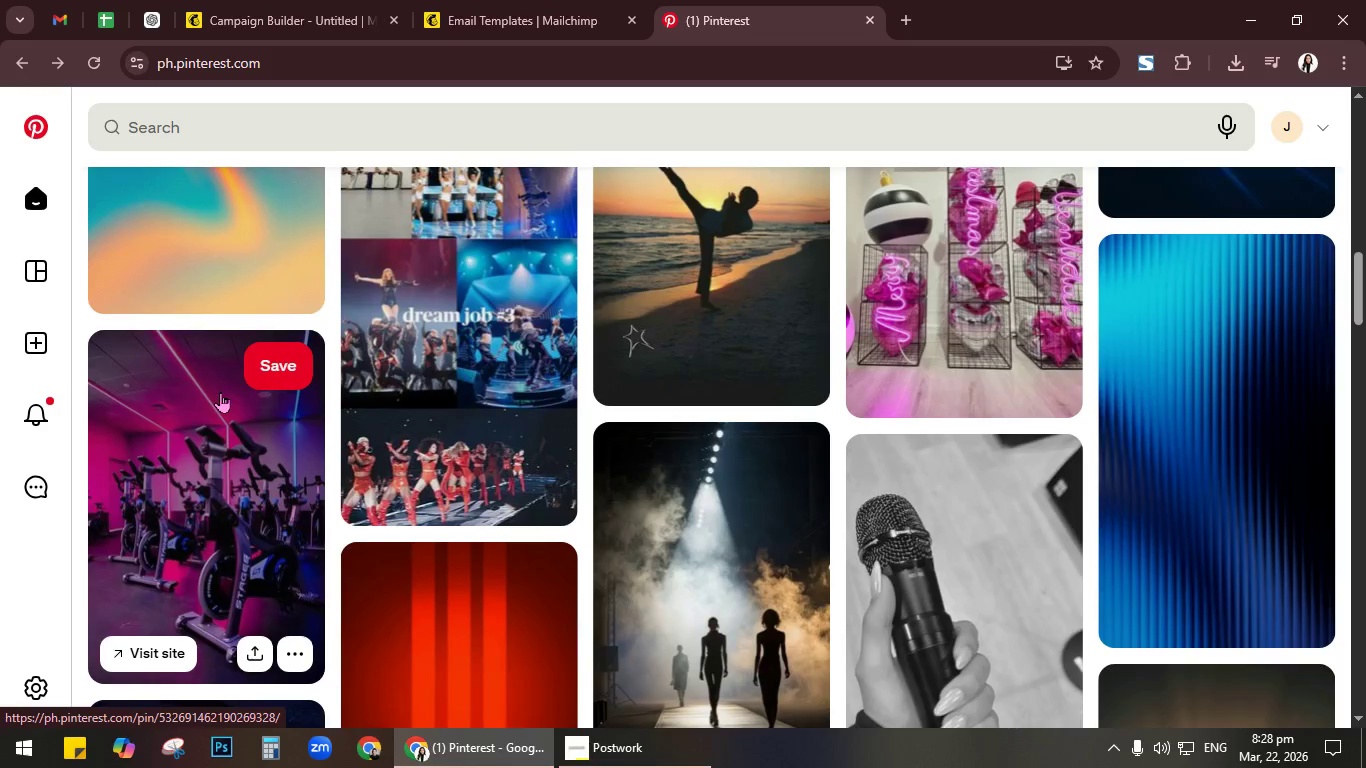 
left_click([220, 387])
 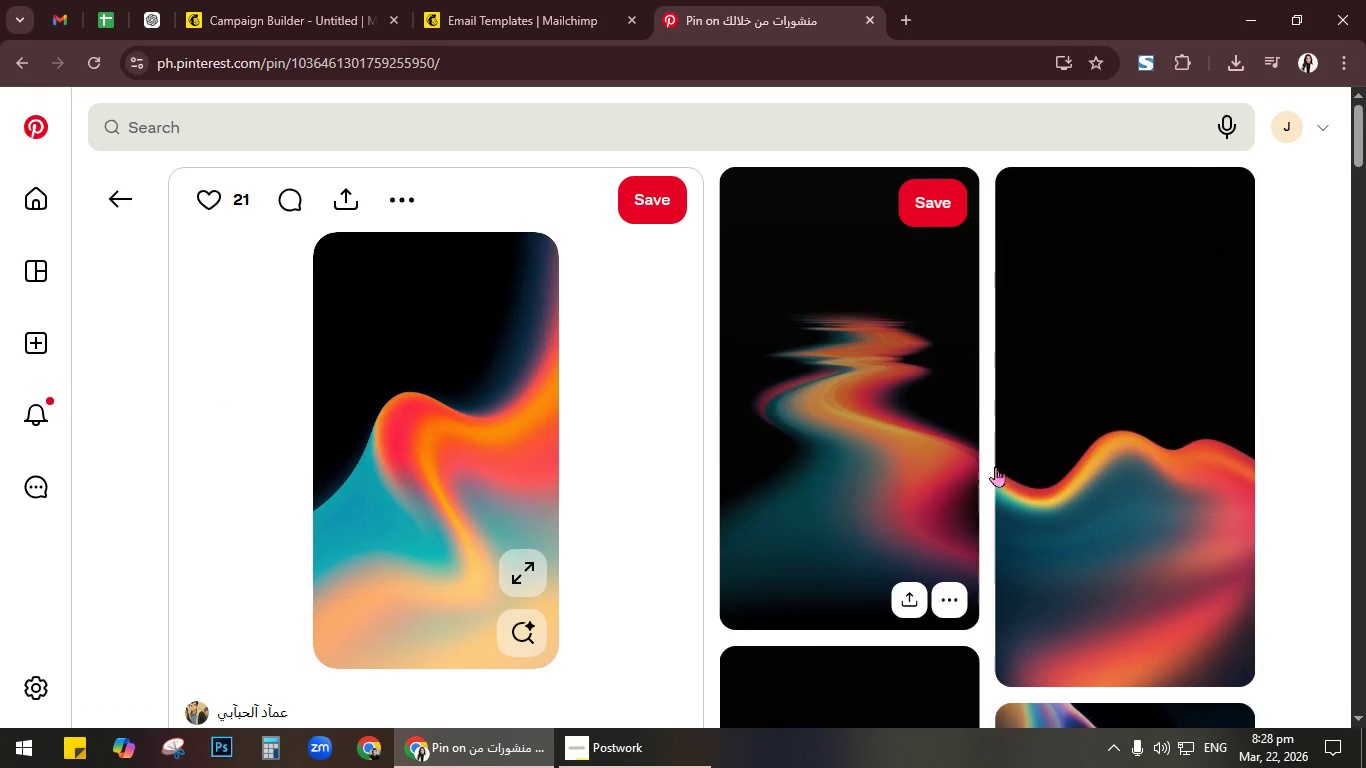 
scroll: coordinate [220, 389], scroll_direction: up, amount: 2.0
 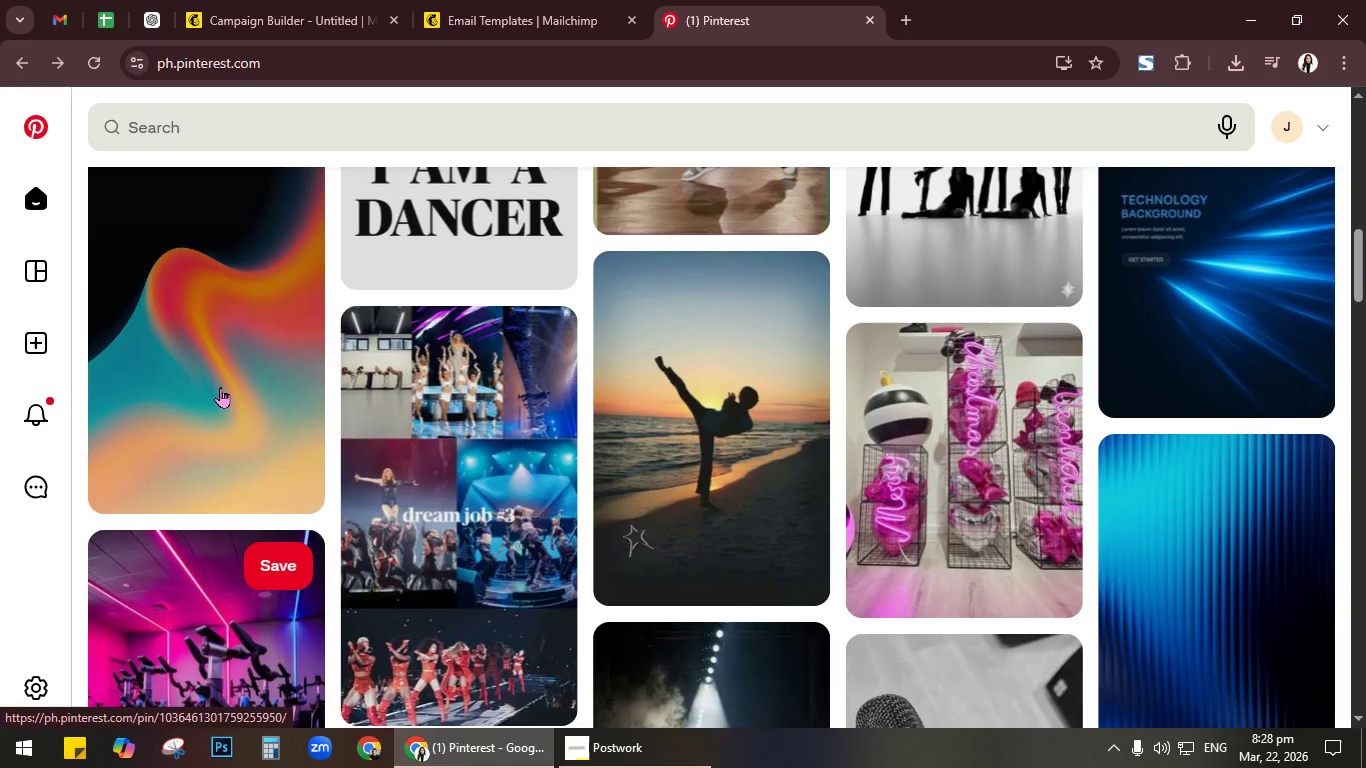 
scroll: coordinate [999, 462], scroll_direction: down, amount: 12.0
 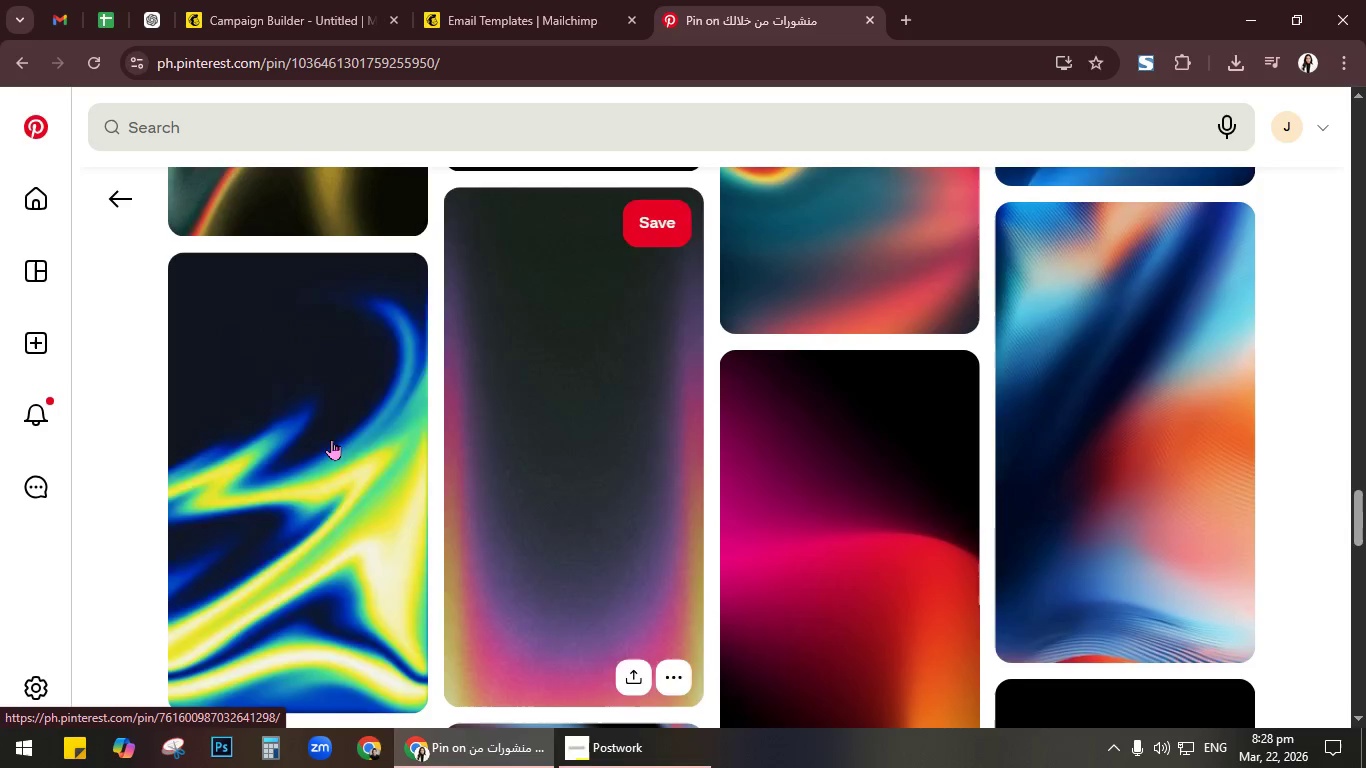 
left_click([307, 342])
 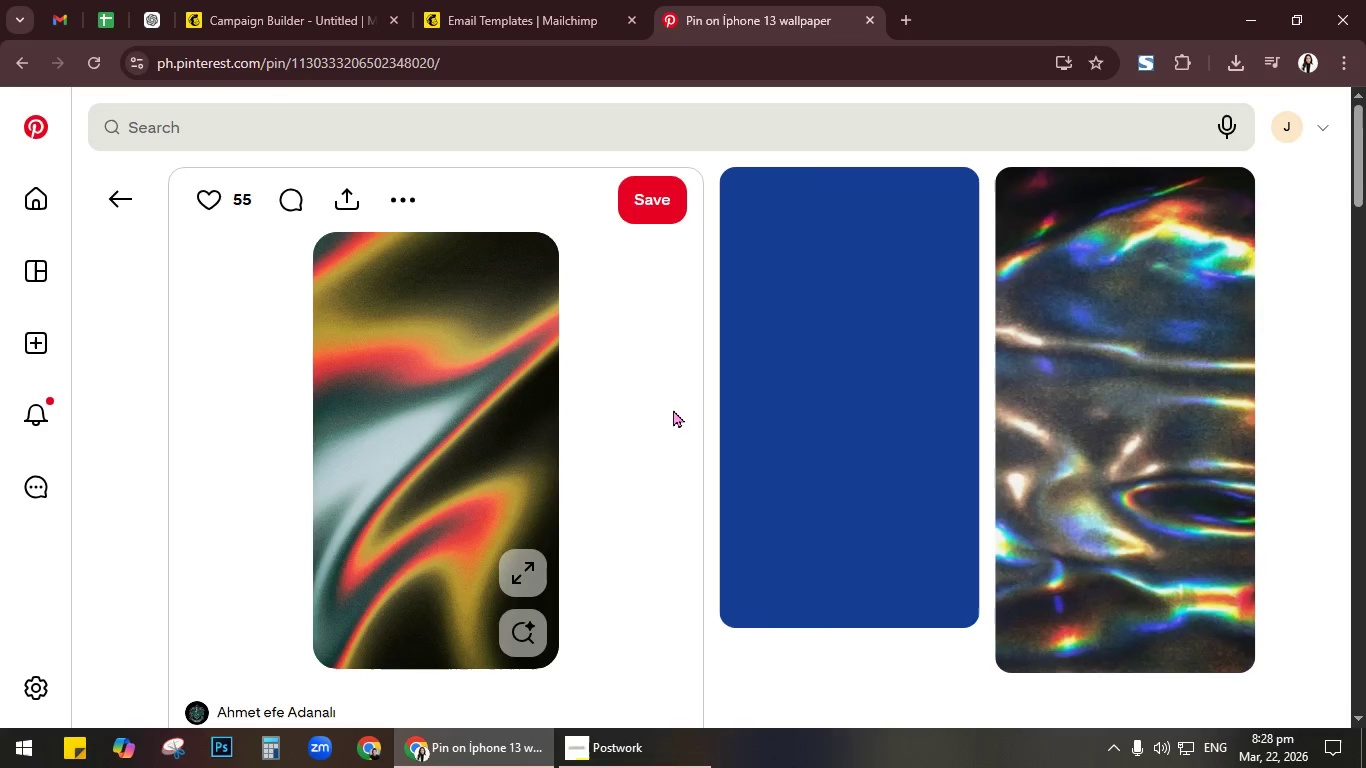 
scroll: coordinate [326, 413], scroll_direction: up, amount: 2.0
 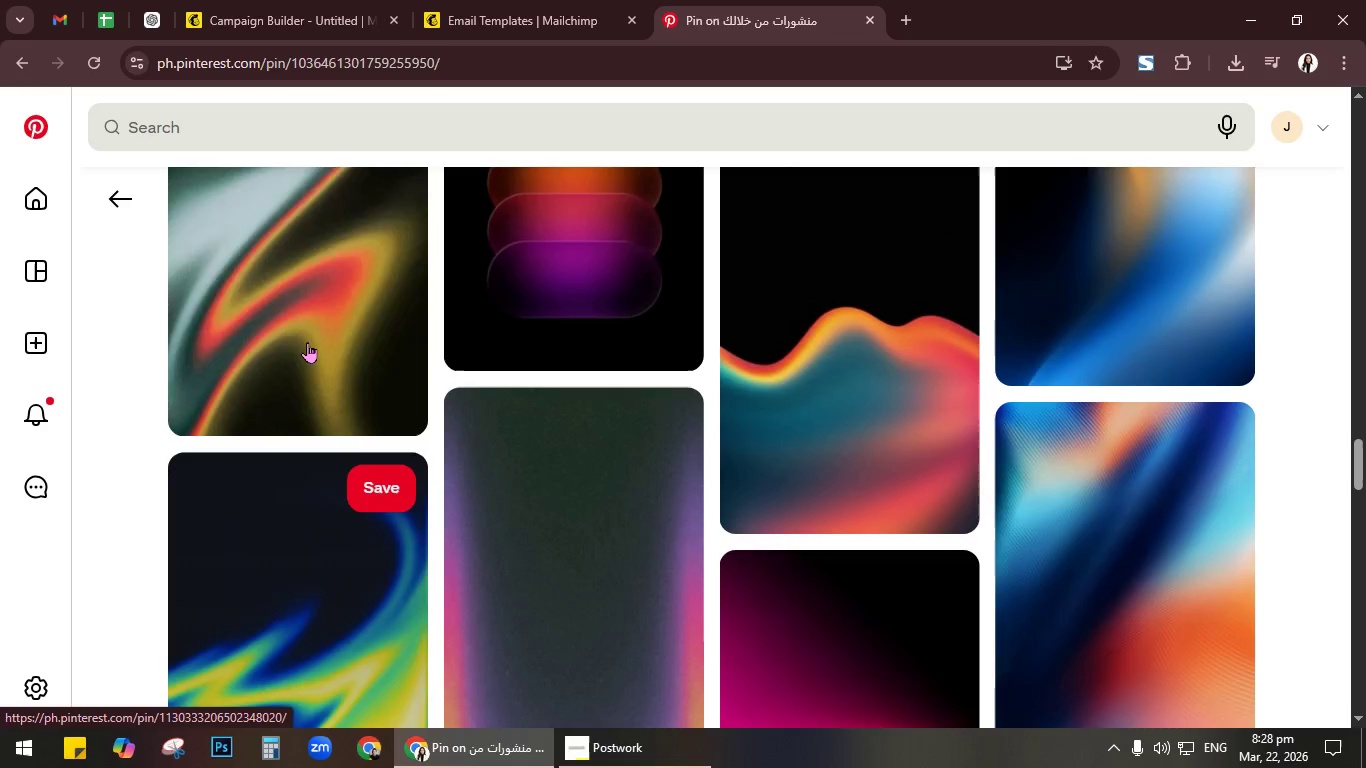 
scroll: coordinate [442, 449], scroll_direction: down, amount: 35.0
 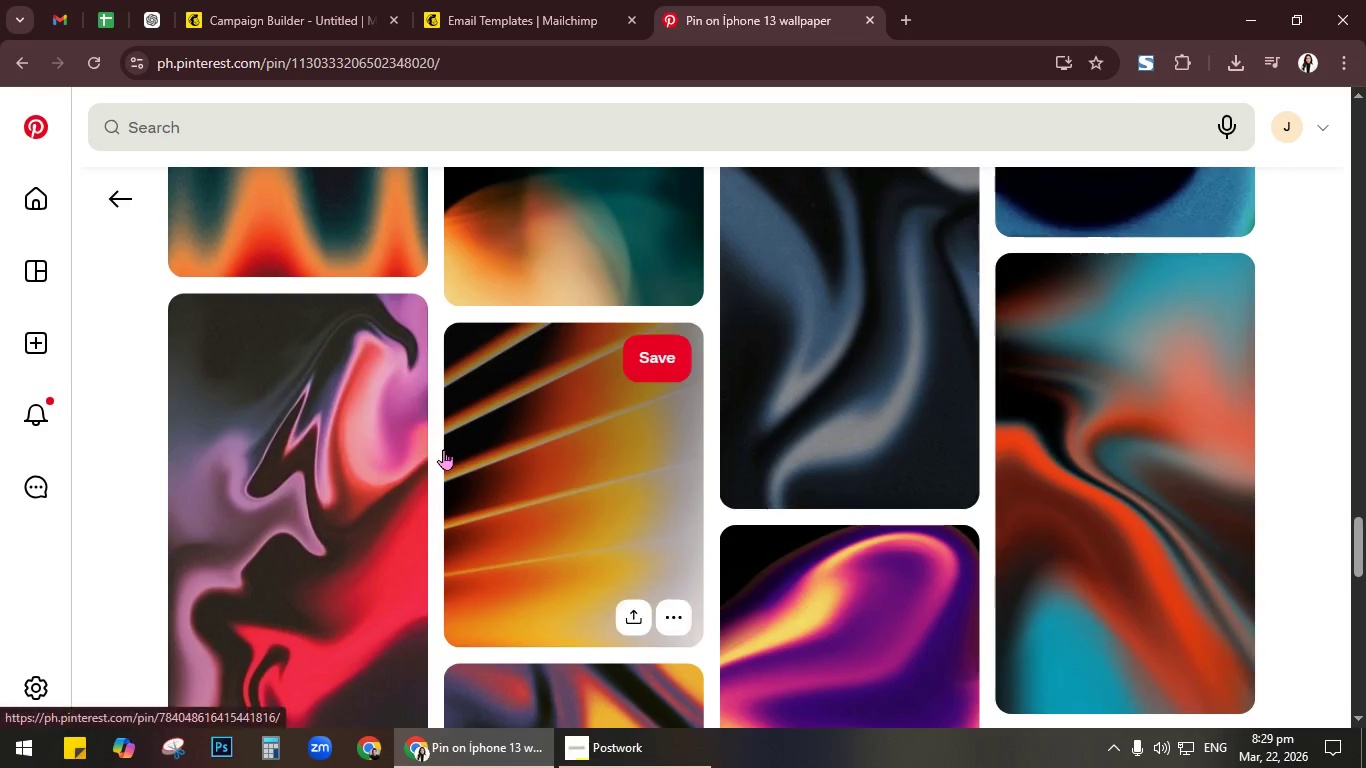 
scroll: coordinate [567, 463], scroll_direction: down, amount: 24.0
 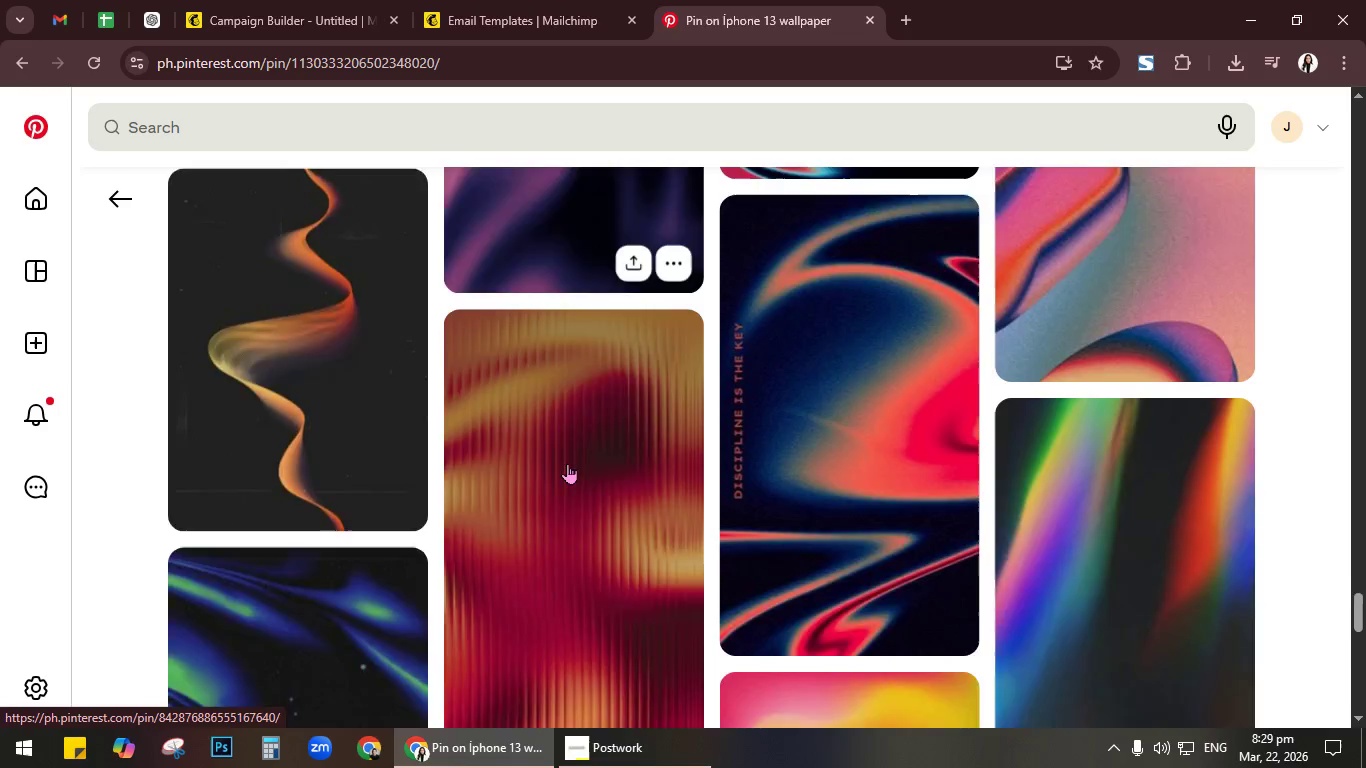 
left_click([134, 207])